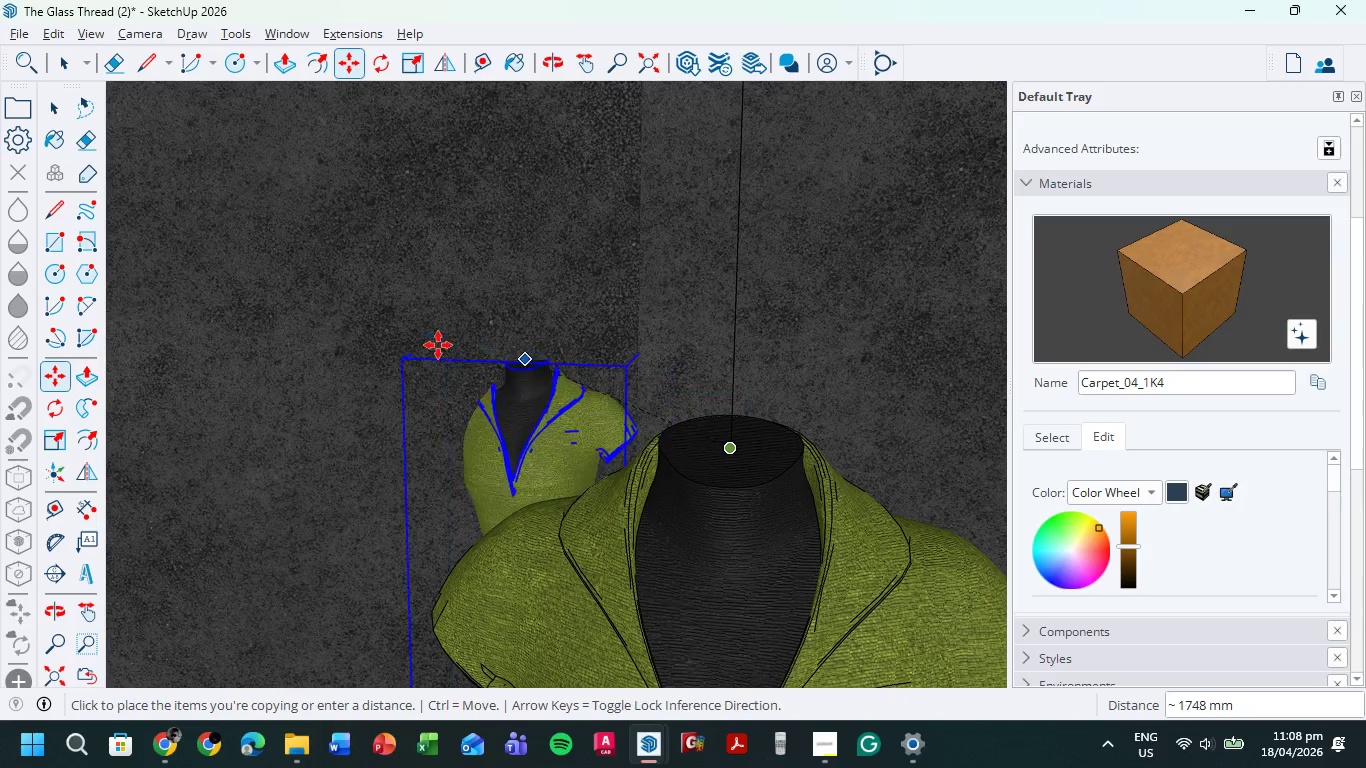 
scroll: coordinate [273, 365], scroll_direction: down, amount: 19.0
 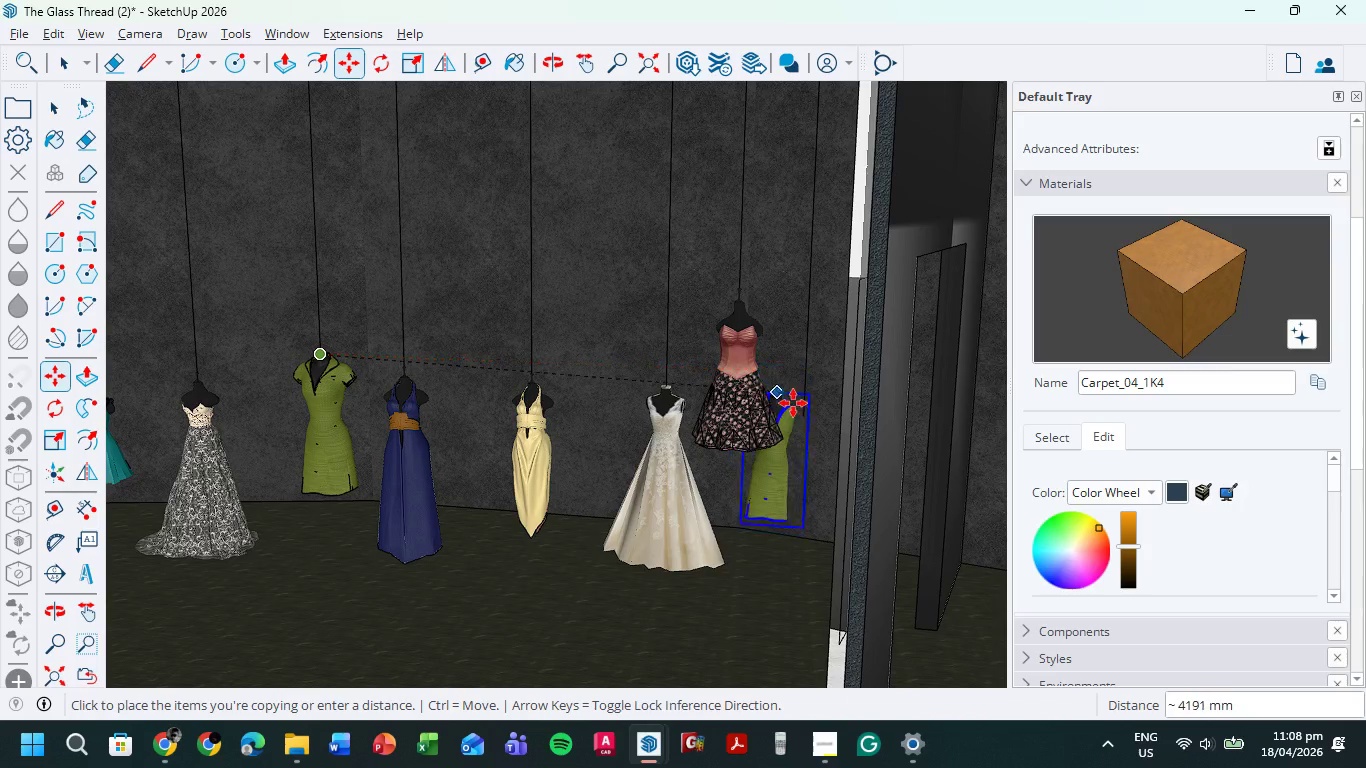 
scroll: coordinate [810, 409], scroll_direction: up, amount: 13.0
 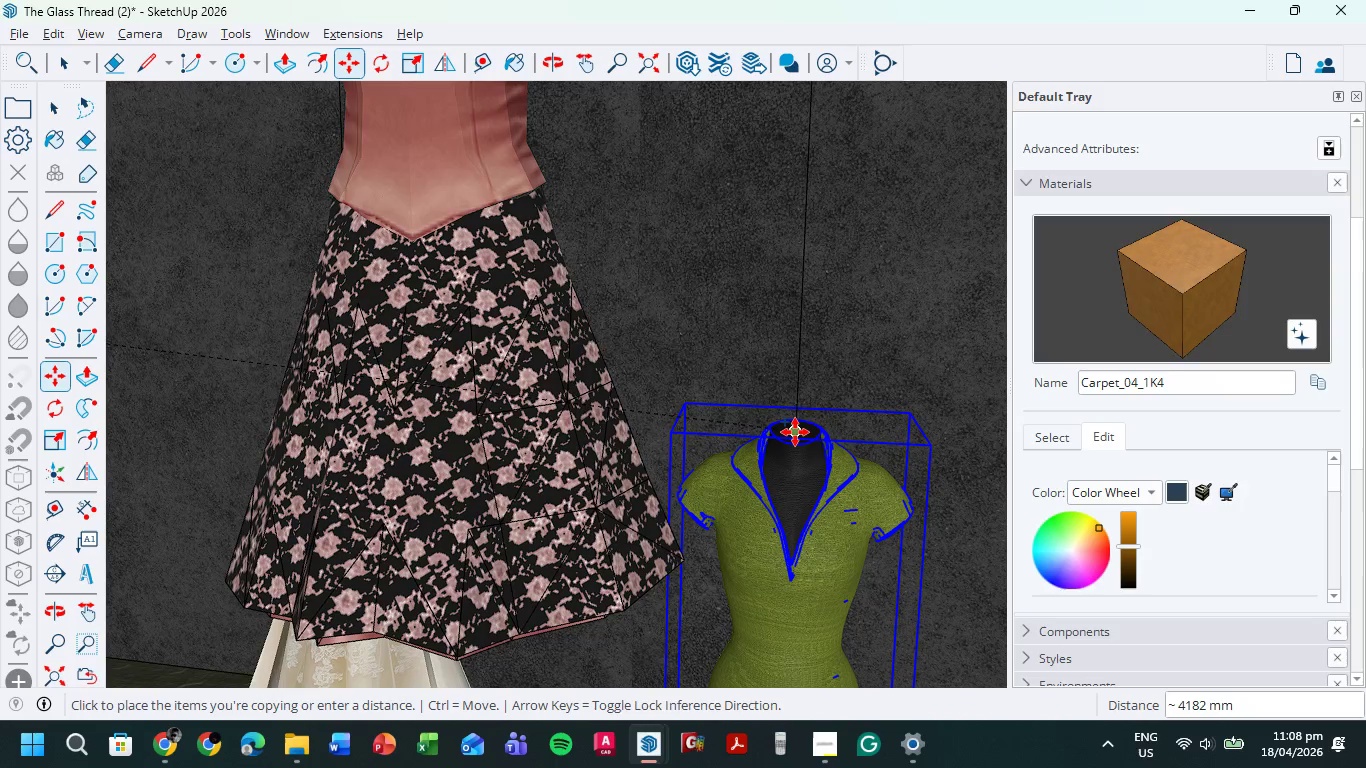 
left_click([795, 432])
 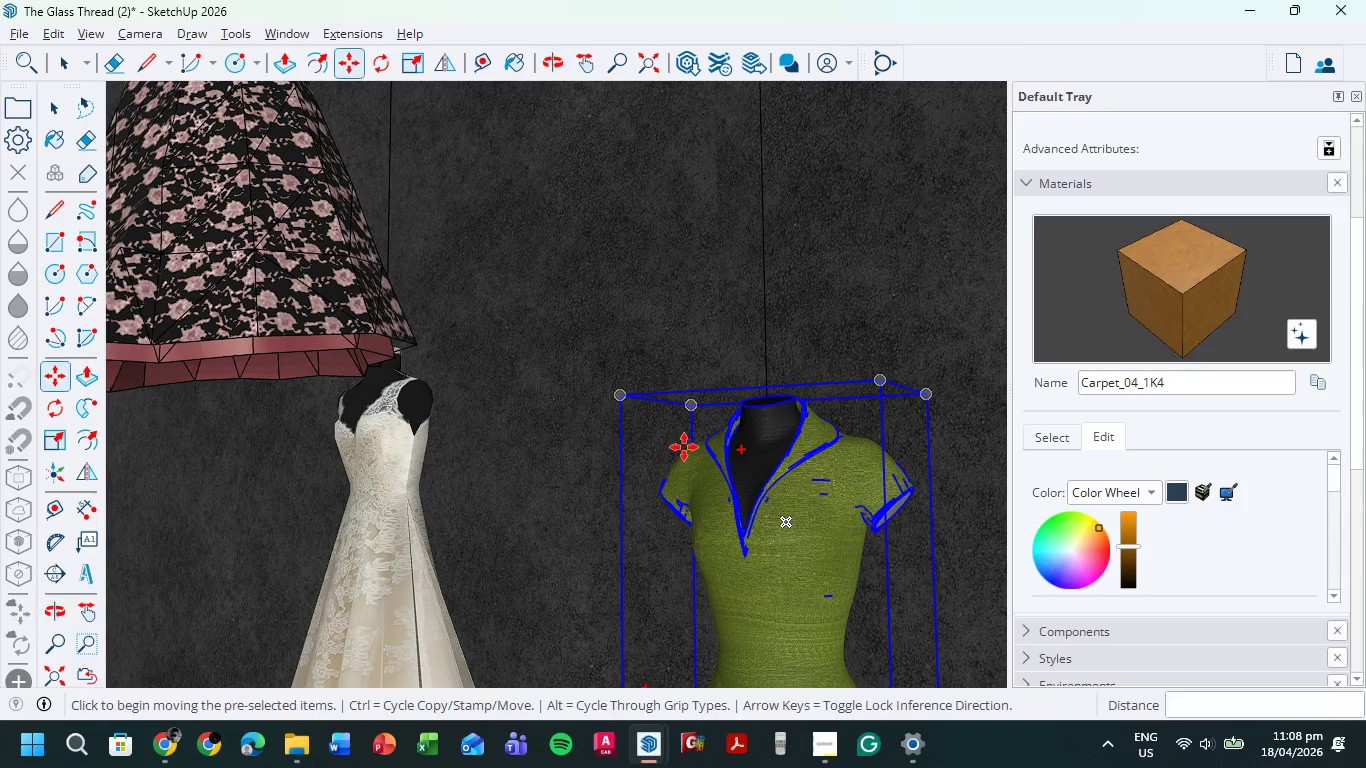 
scroll: coordinate [694, 507], scroll_direction: up, amount: 1.0
 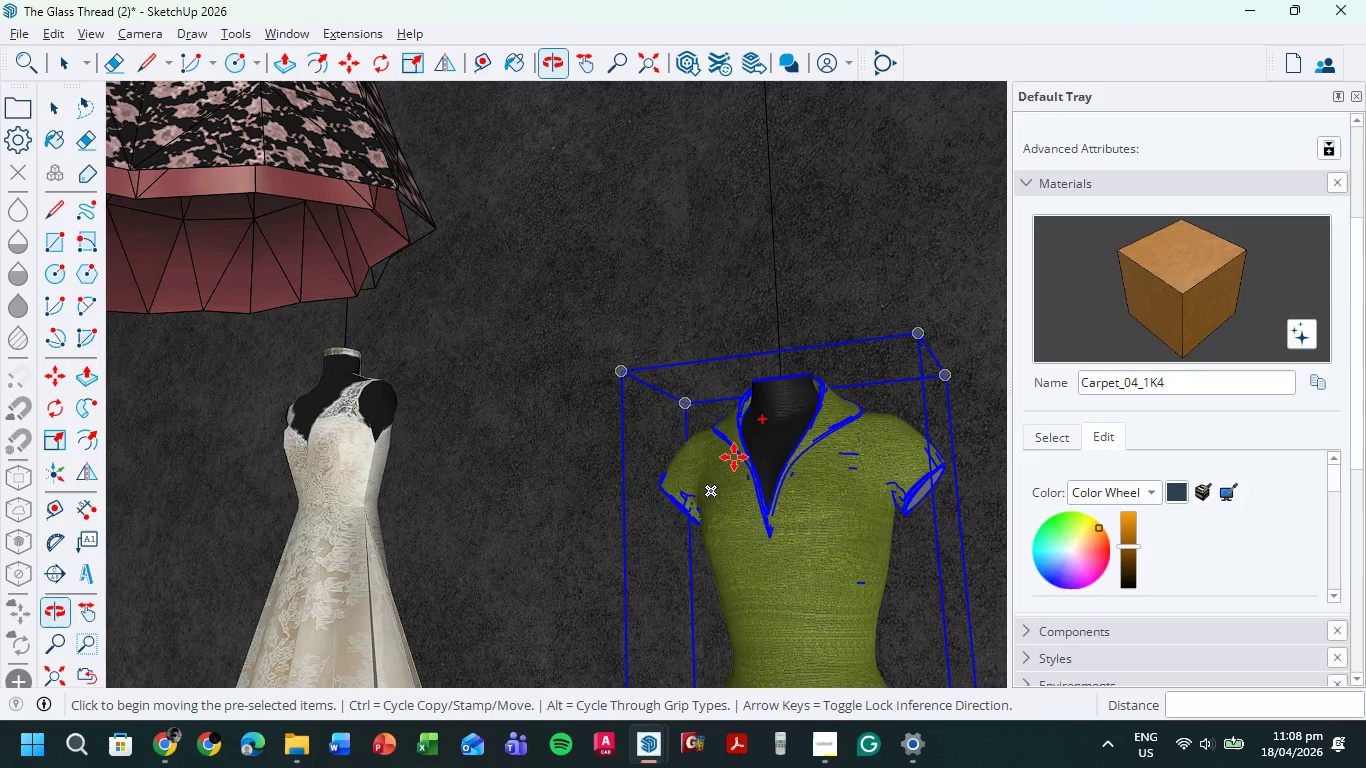 
scroll: coordinate [801, 483], scroll_direction: down, amount: 14.0
 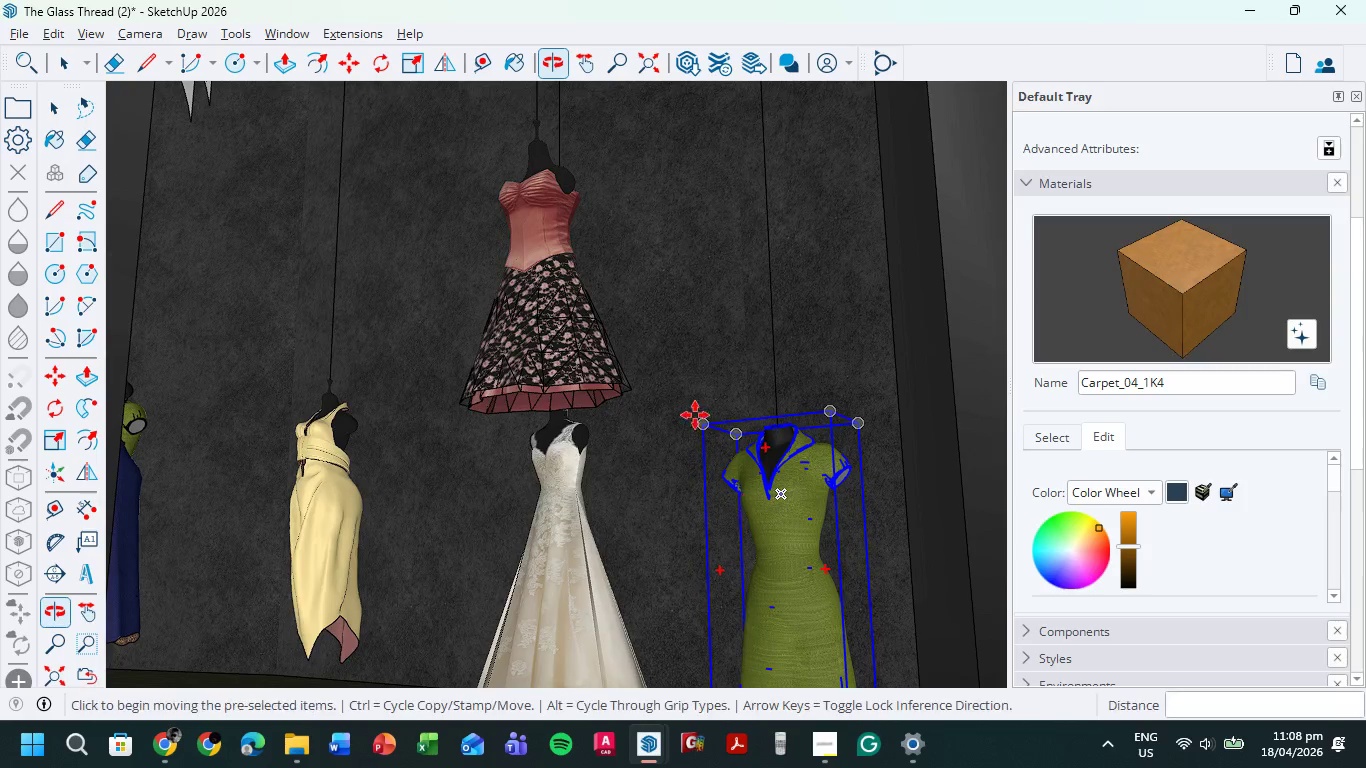 
left_click([68, 68])
 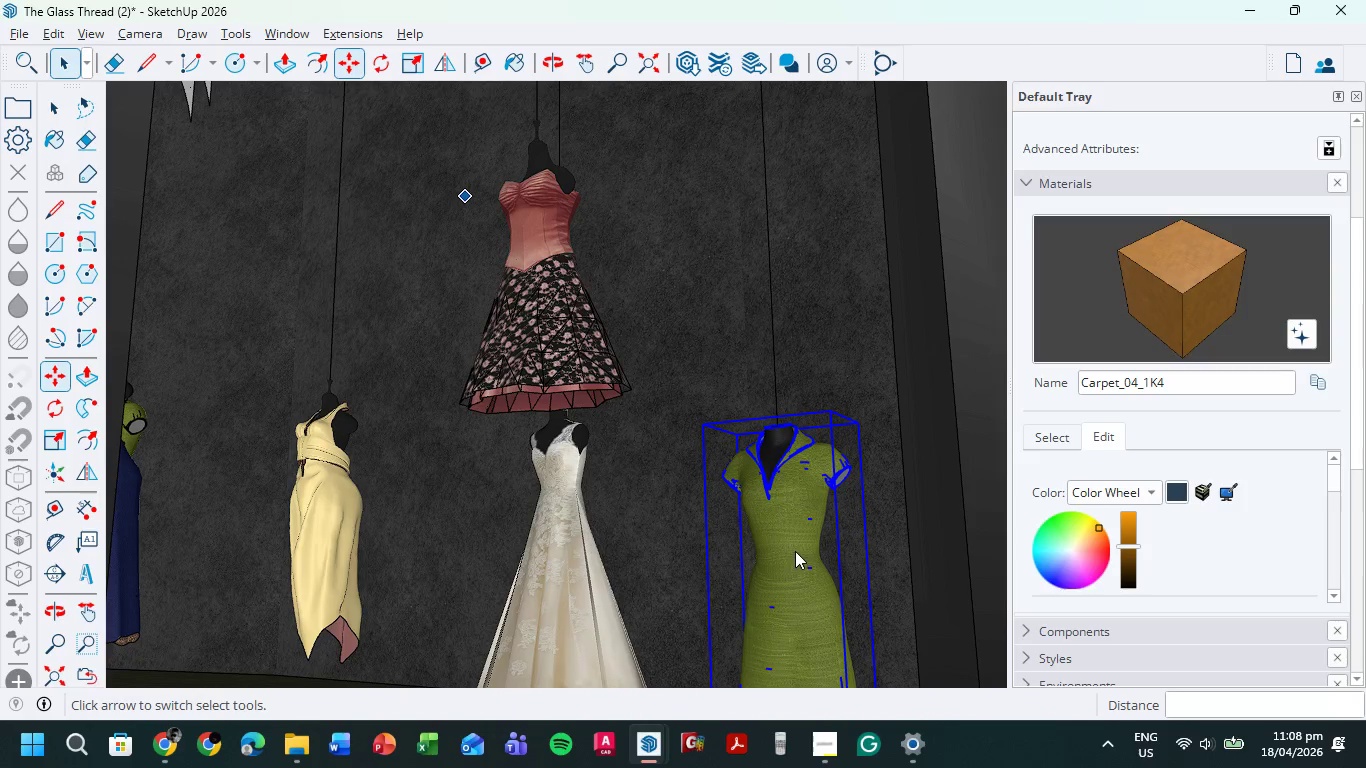 
double_click([795, 551])
 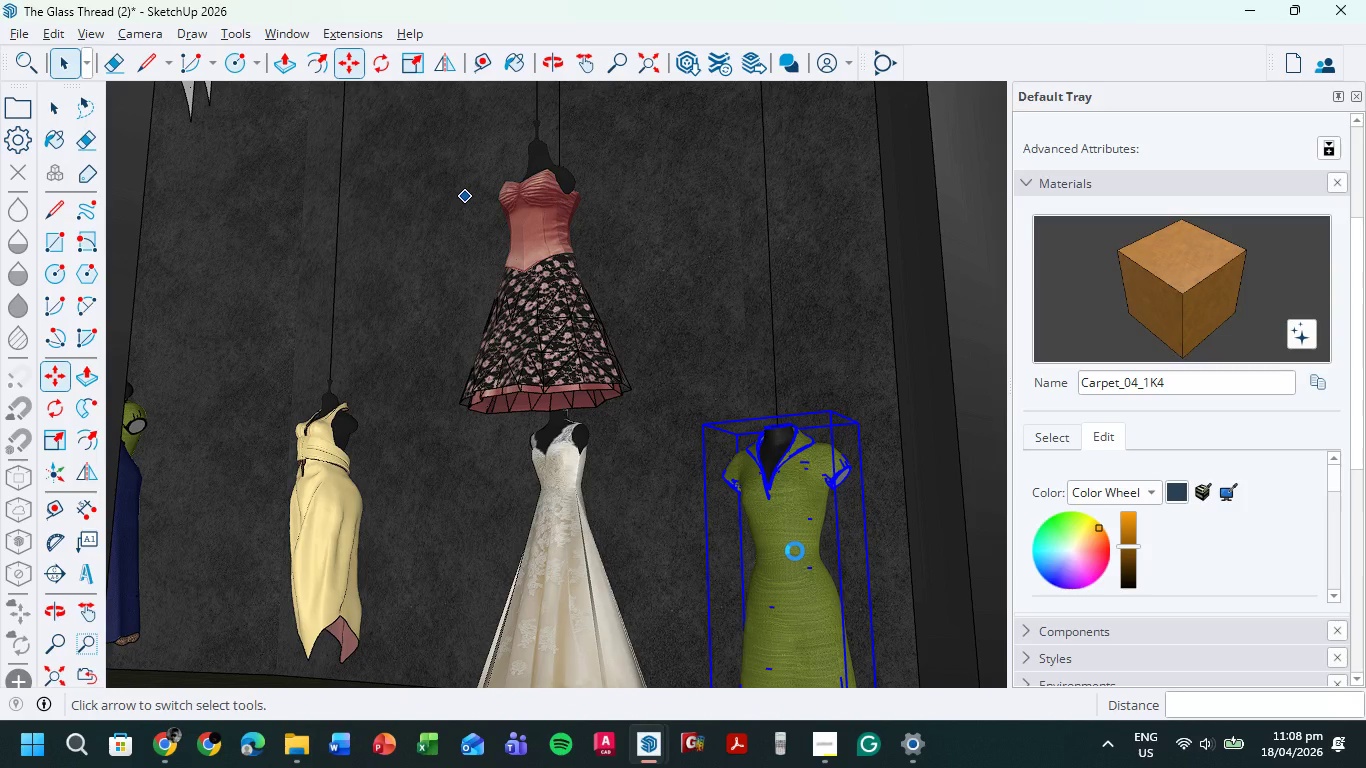 
wait(22.8)
 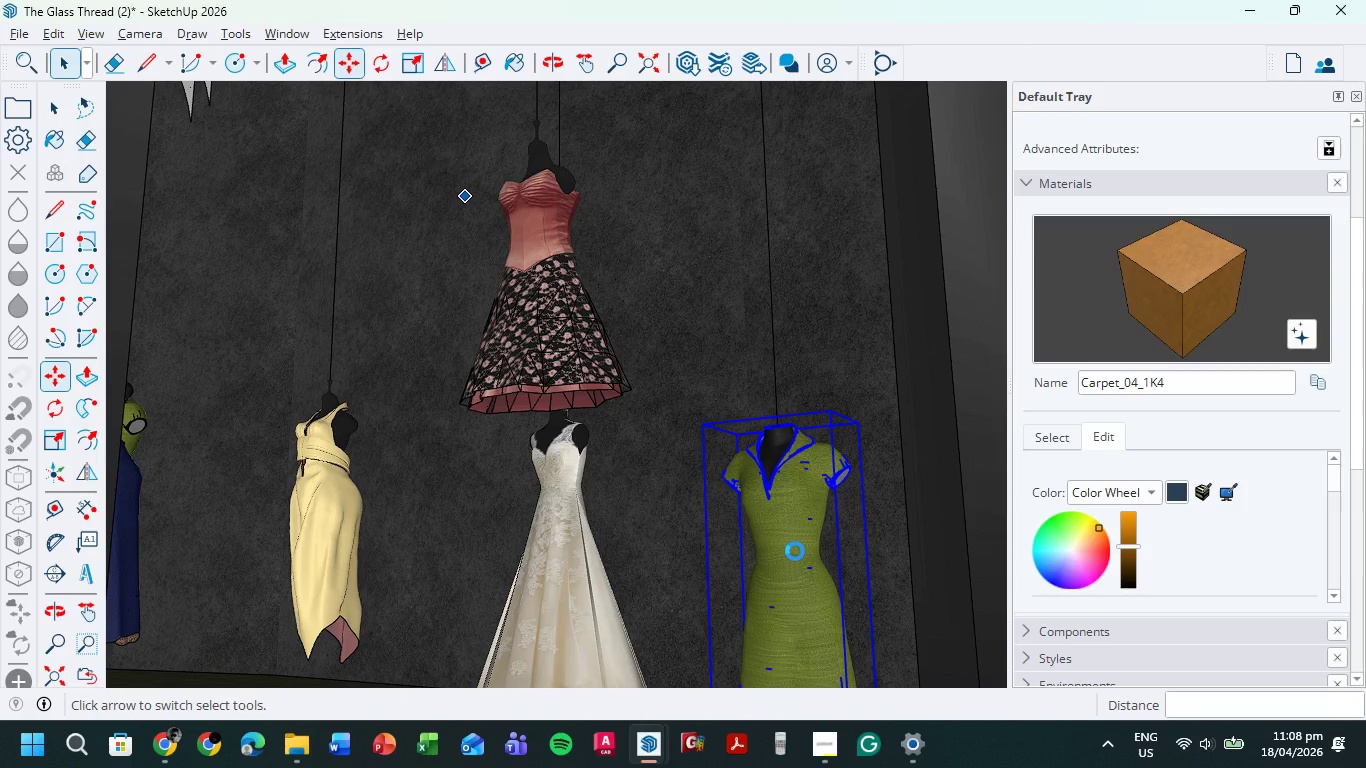 
left_click([795, 551])
 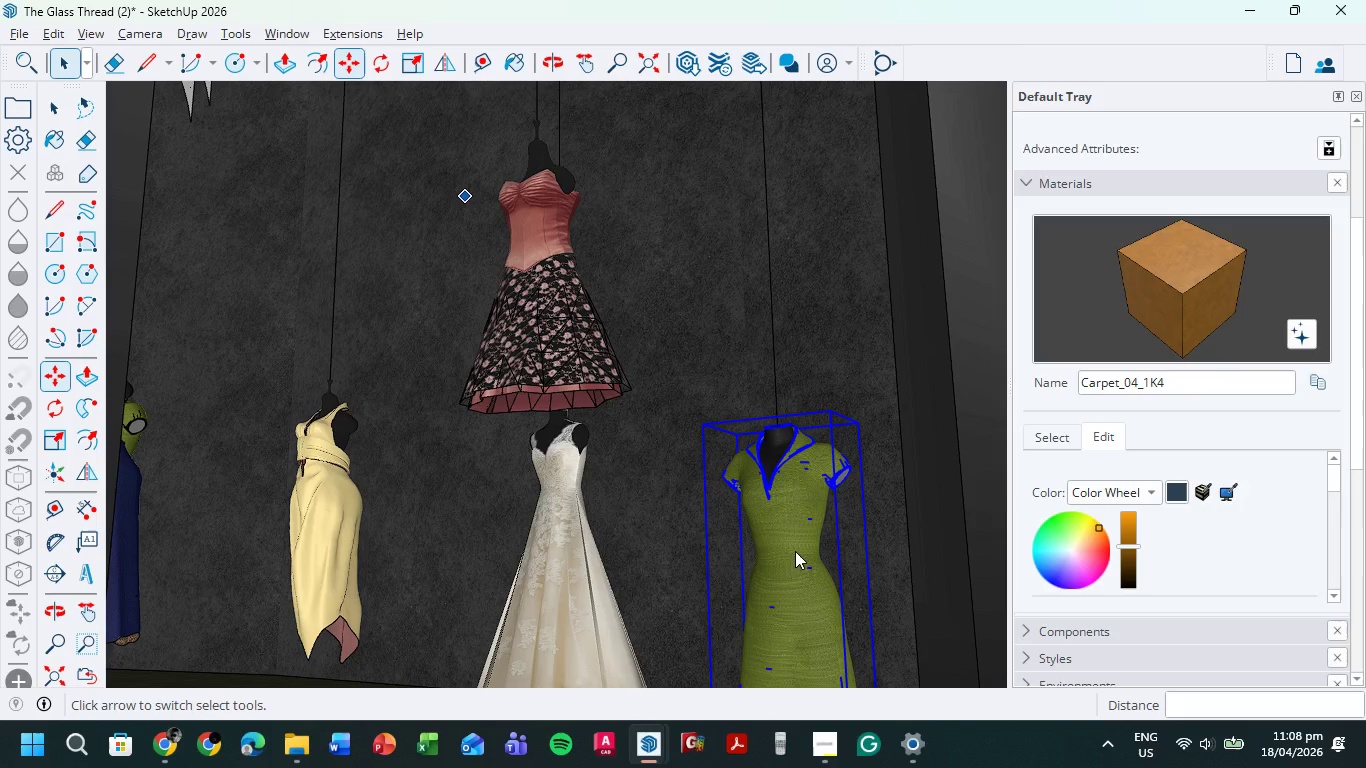 
left_click_drag(start_coordinate=[795, 551], to_coordinate=[511, 60])
 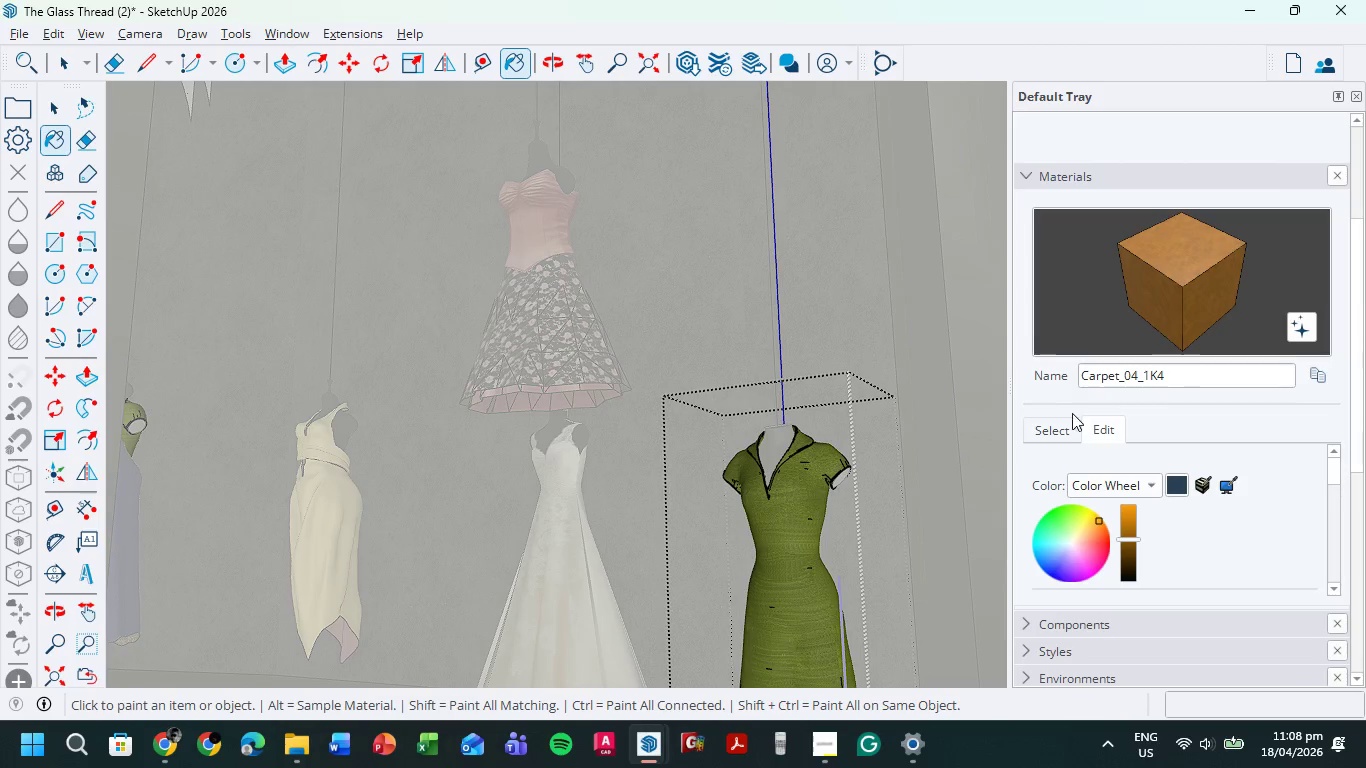 
left_click([511, 60])
 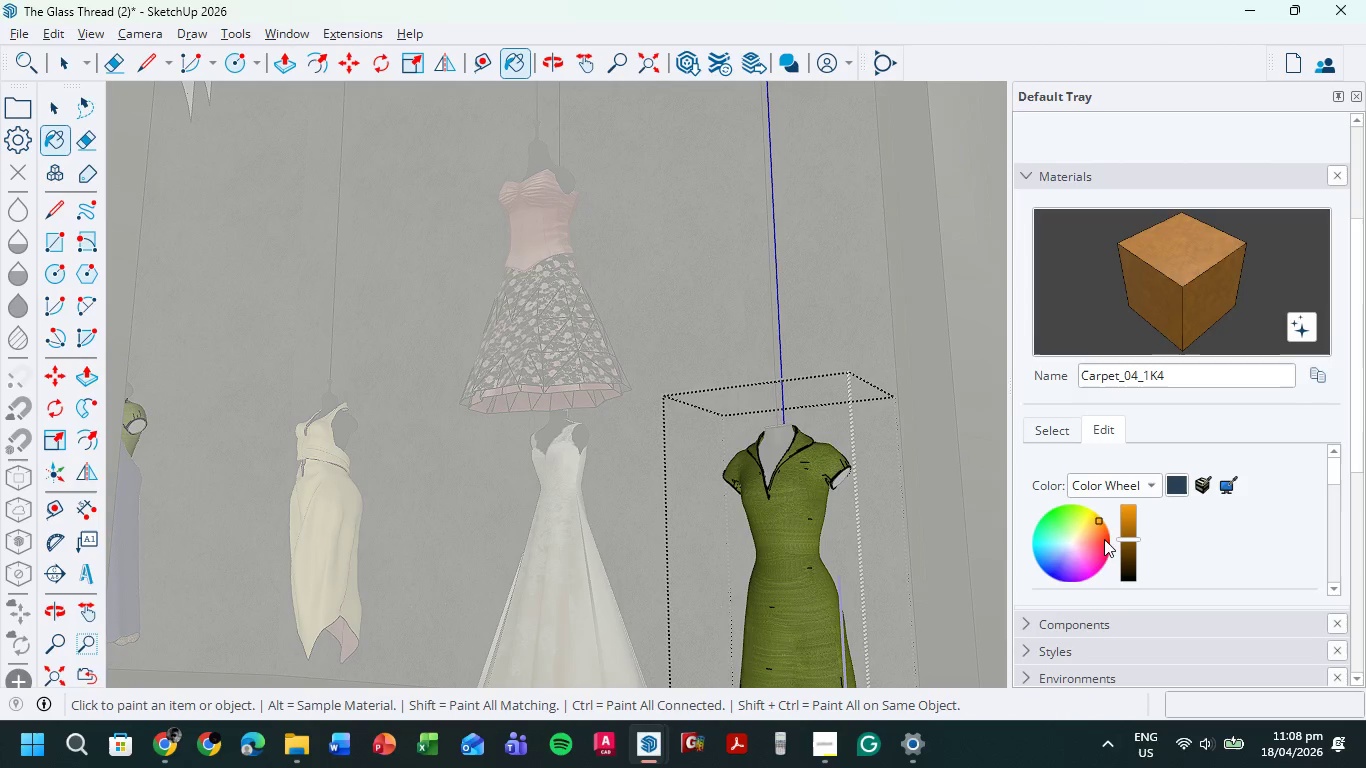 
left_click([1098, 543])
 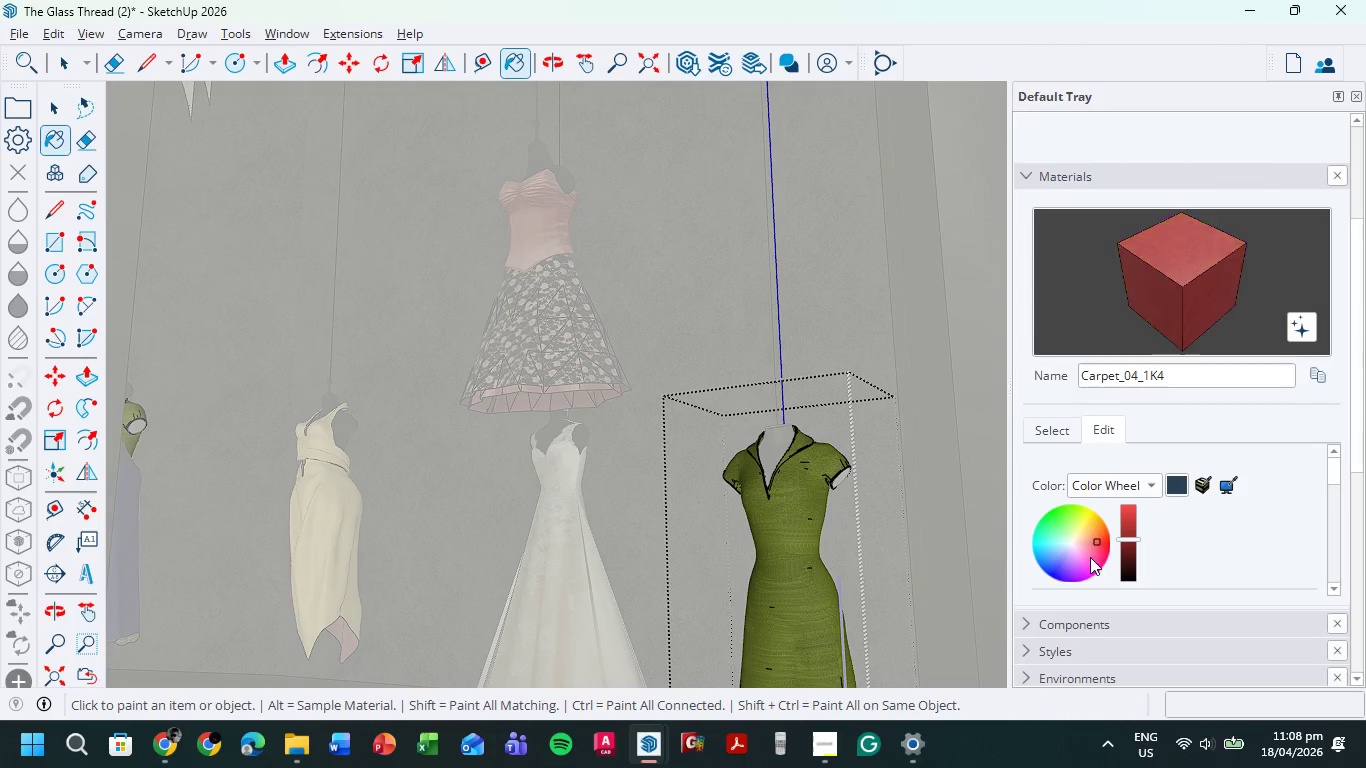 
left_click([1090, 558])
 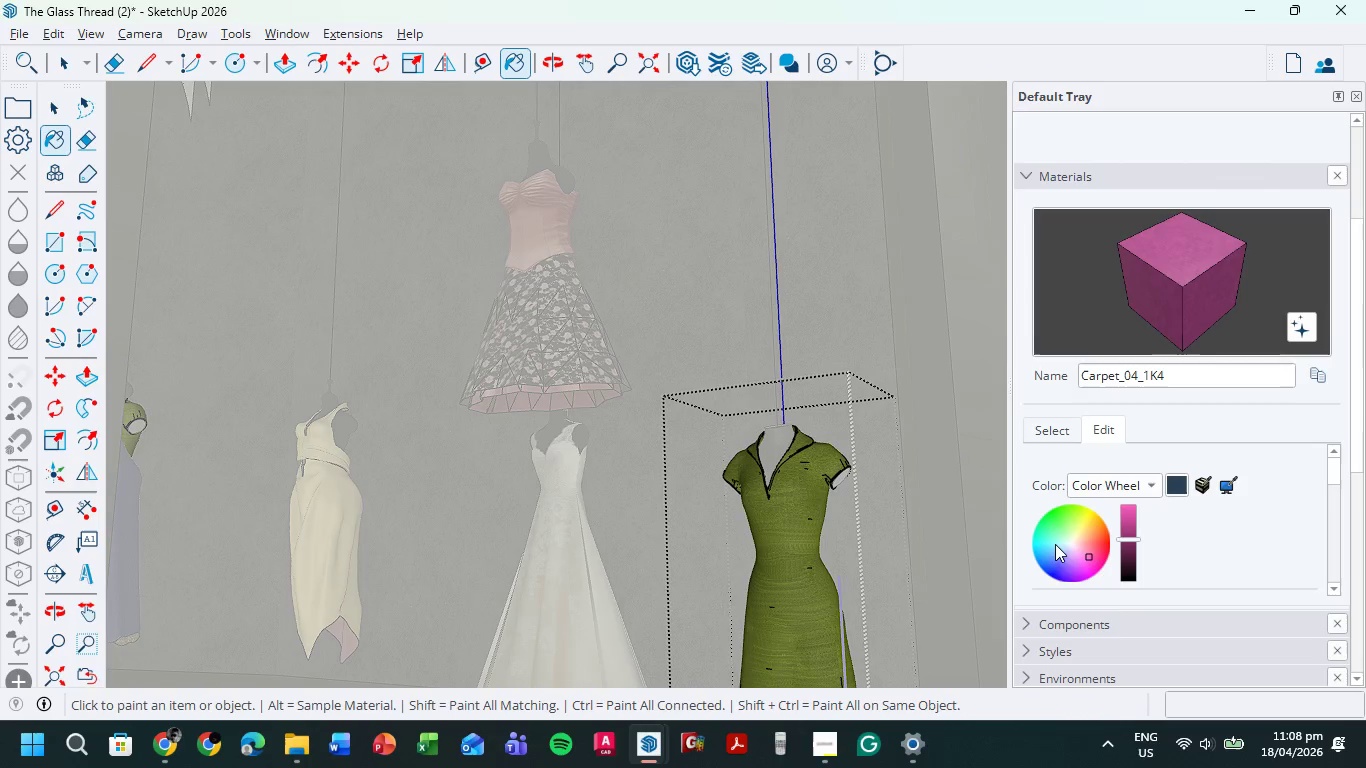 
left_click([1050, 539])
 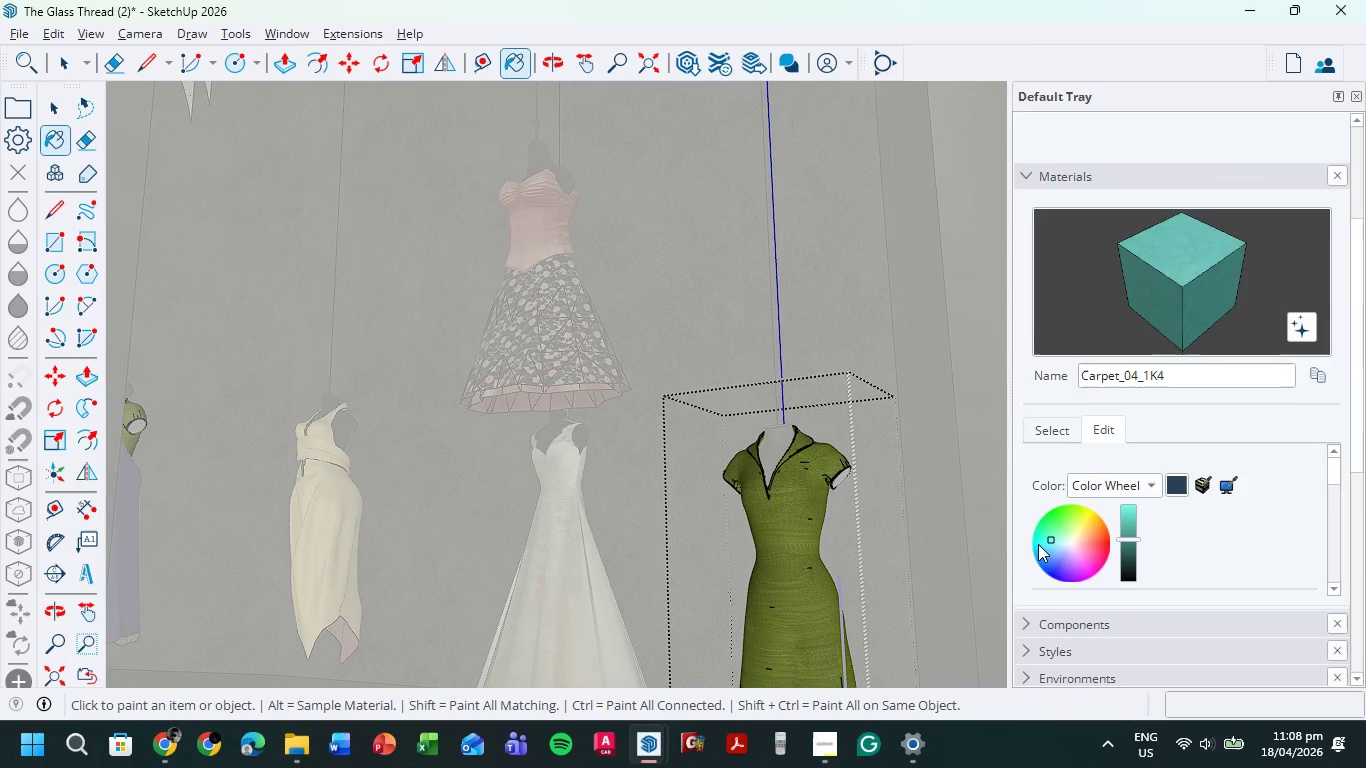 
left_click([1038, 544])
 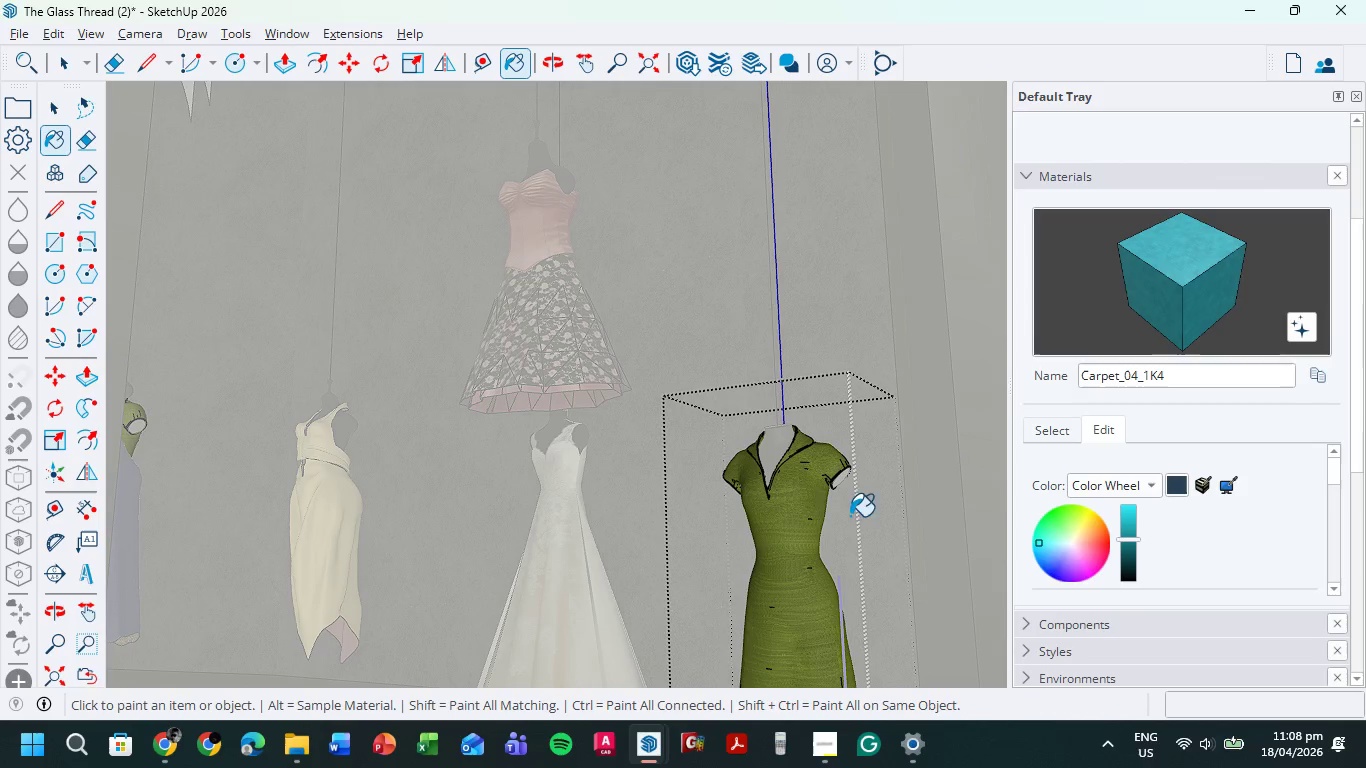 
left_click([792, 540])
 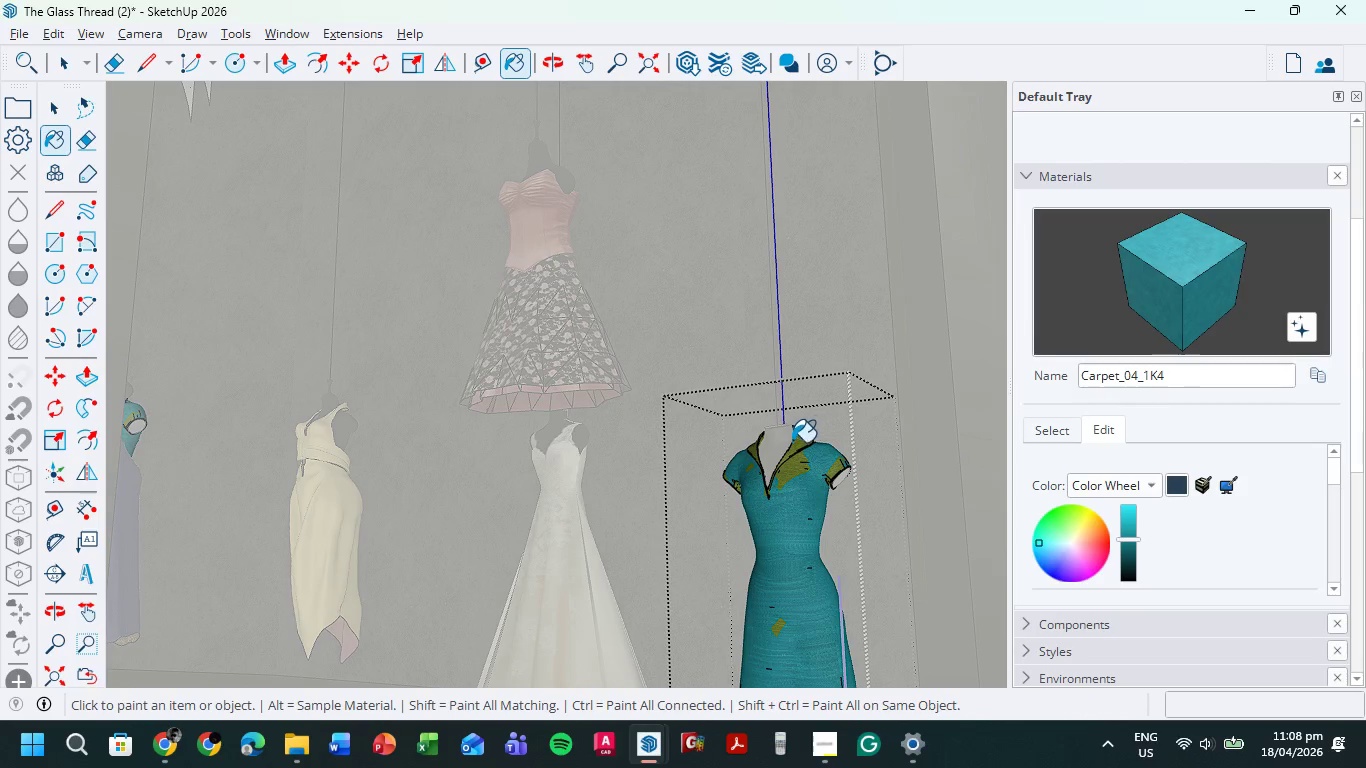 
left_click([790, 464])
 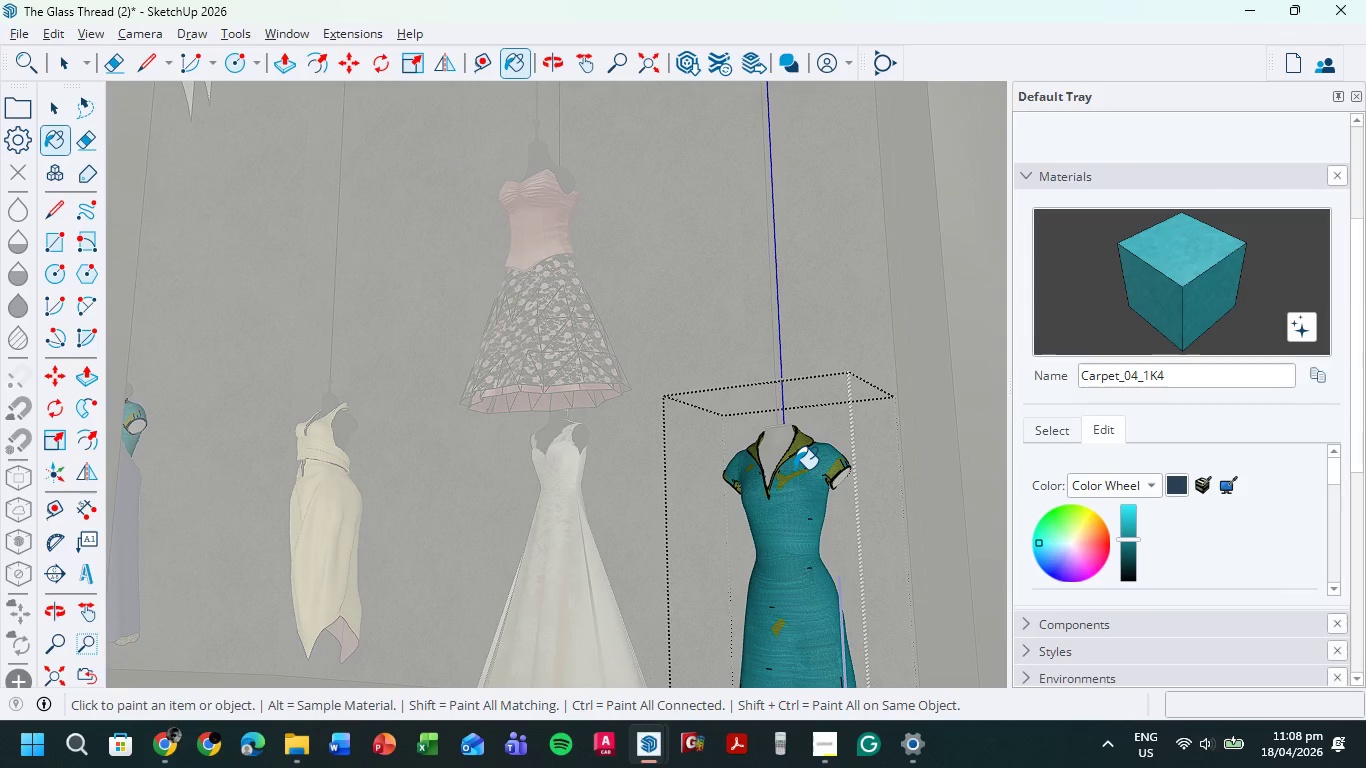 
key(Control+A)
 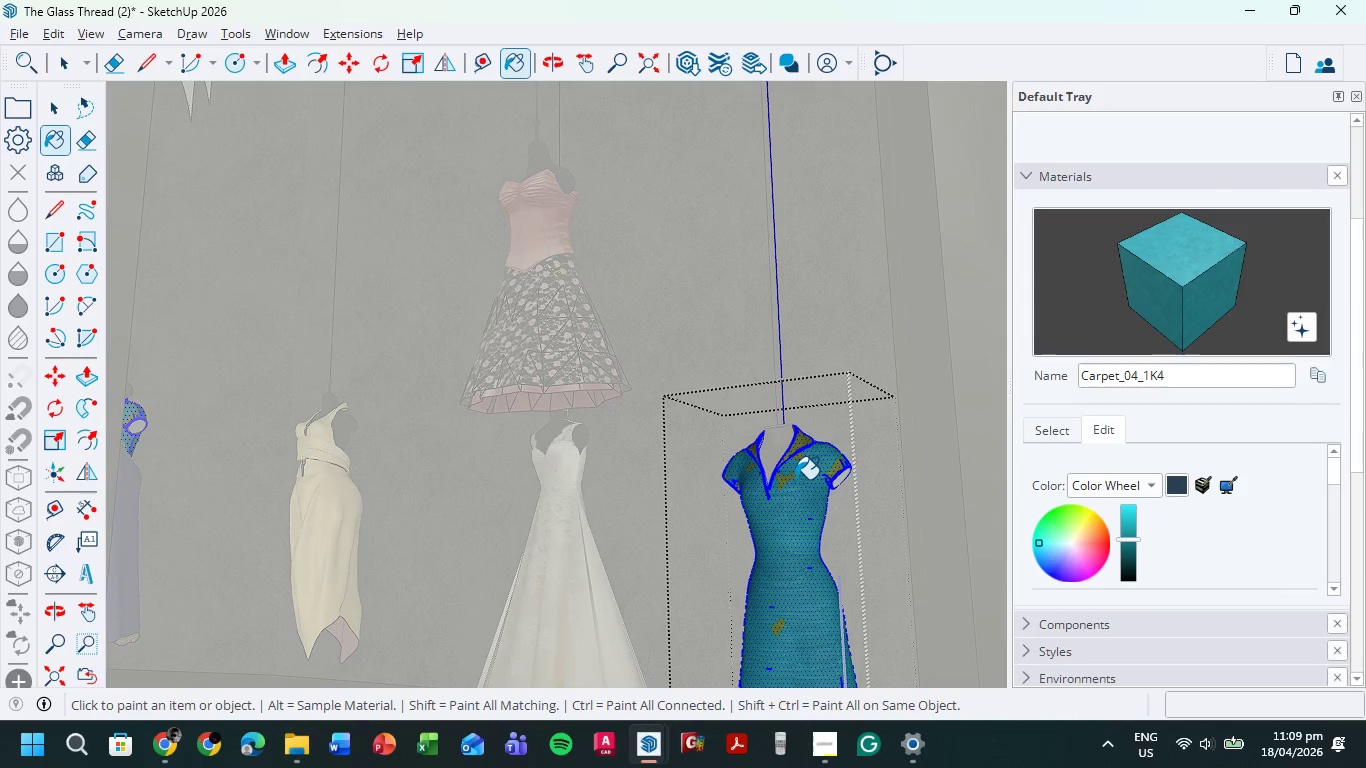 
left_click([795, 479])
 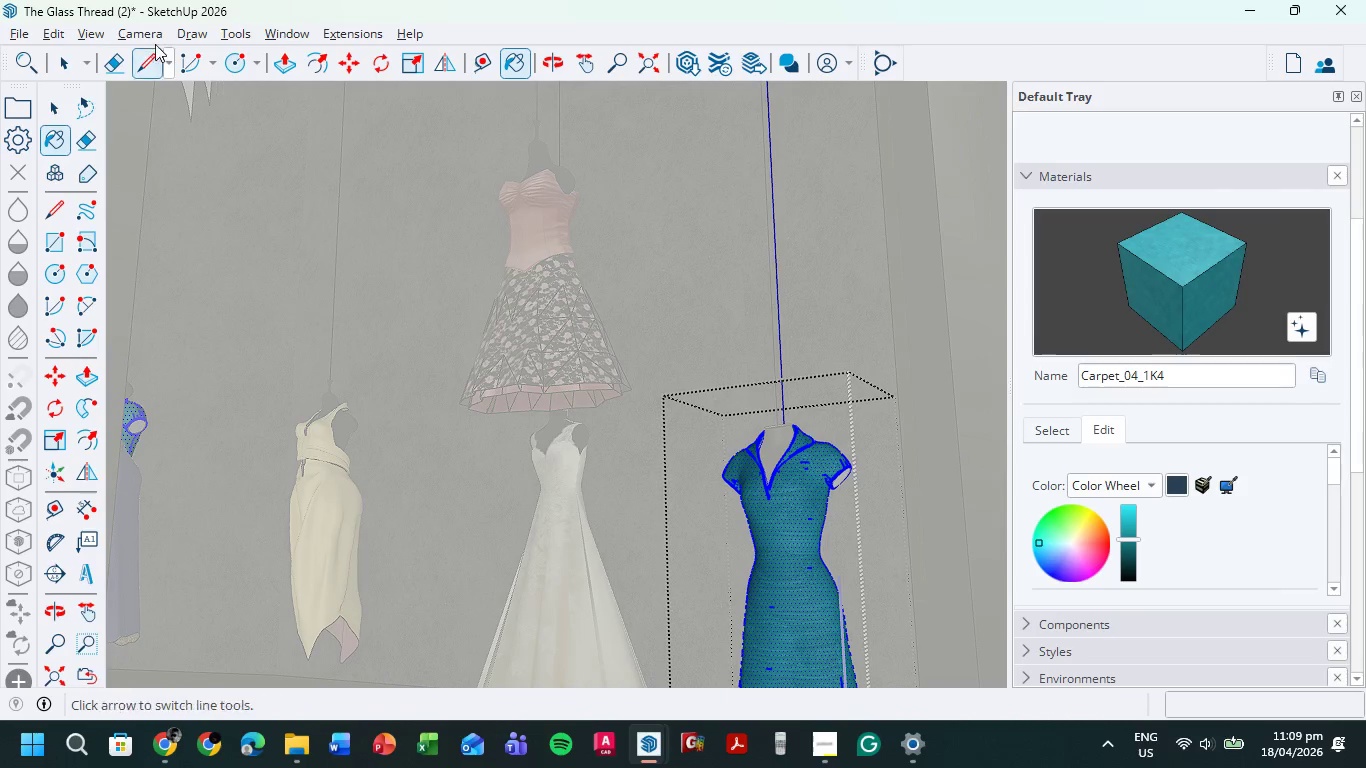 
left_click([67, 53])
 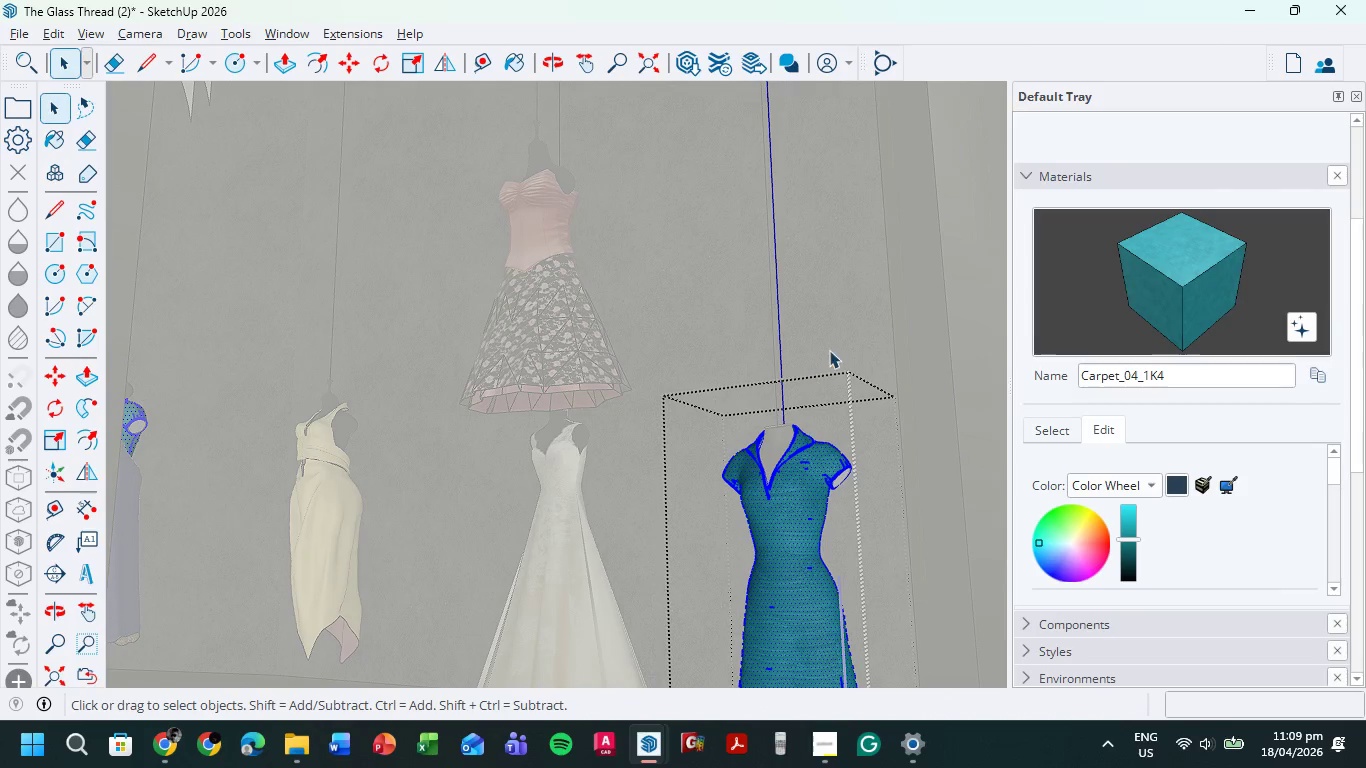 
double_click([834, 337])
 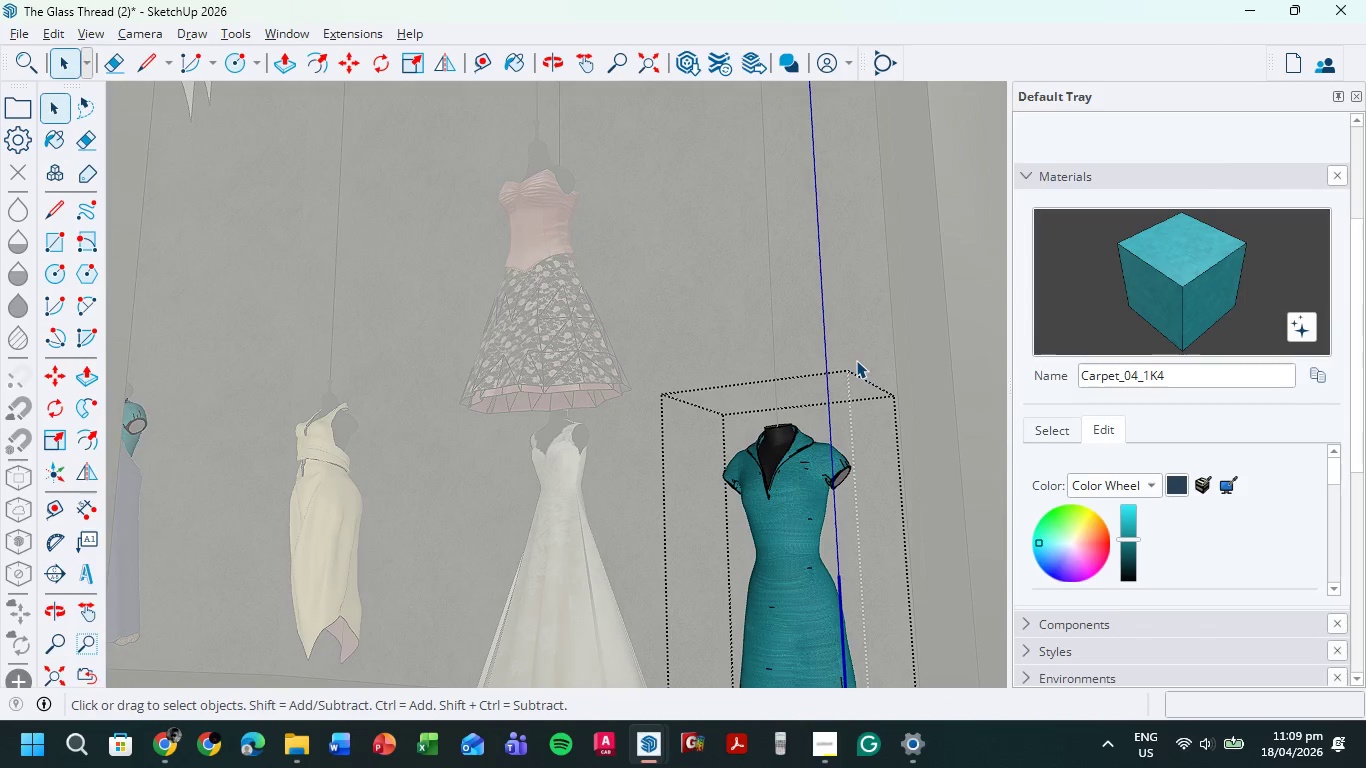 
scroll: coordinate [803, 530], scroll_direction: down, amount: 7.0
 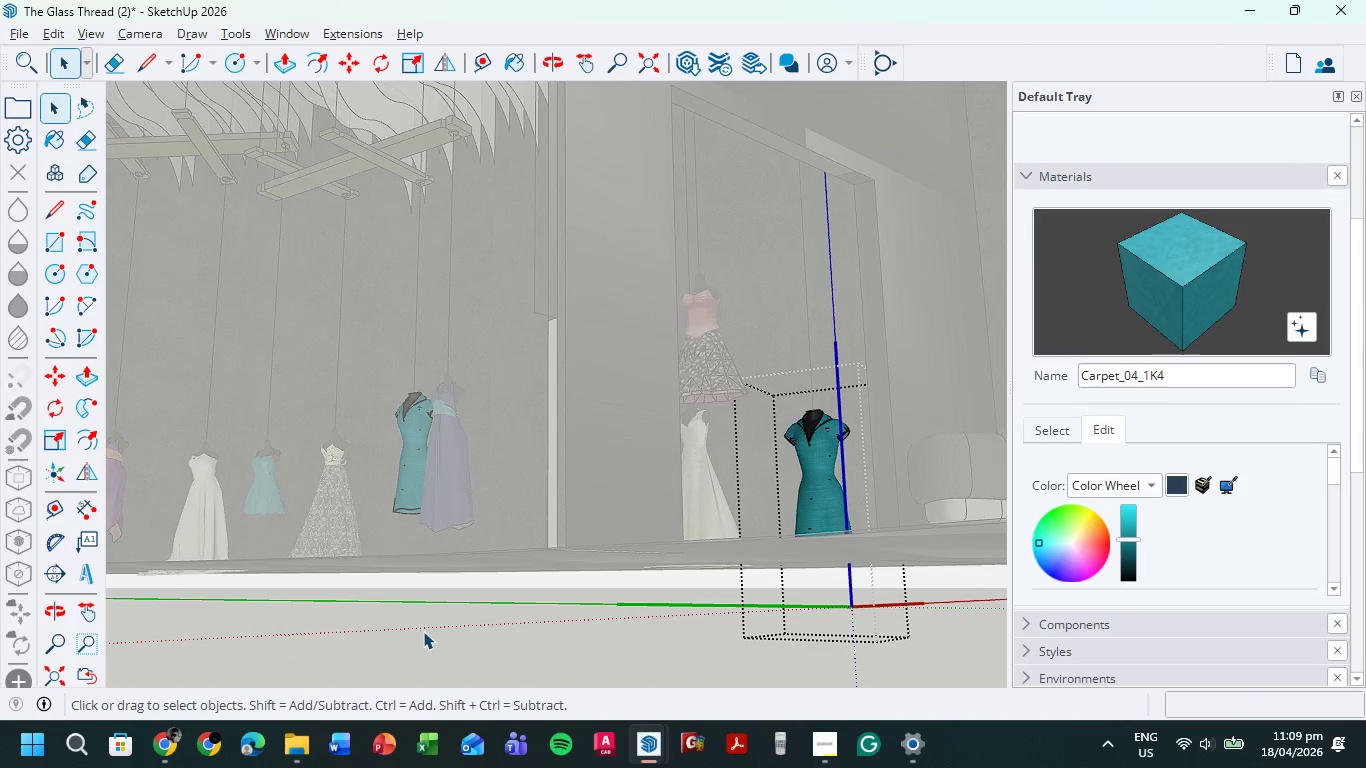 
double_click([423, 631])
 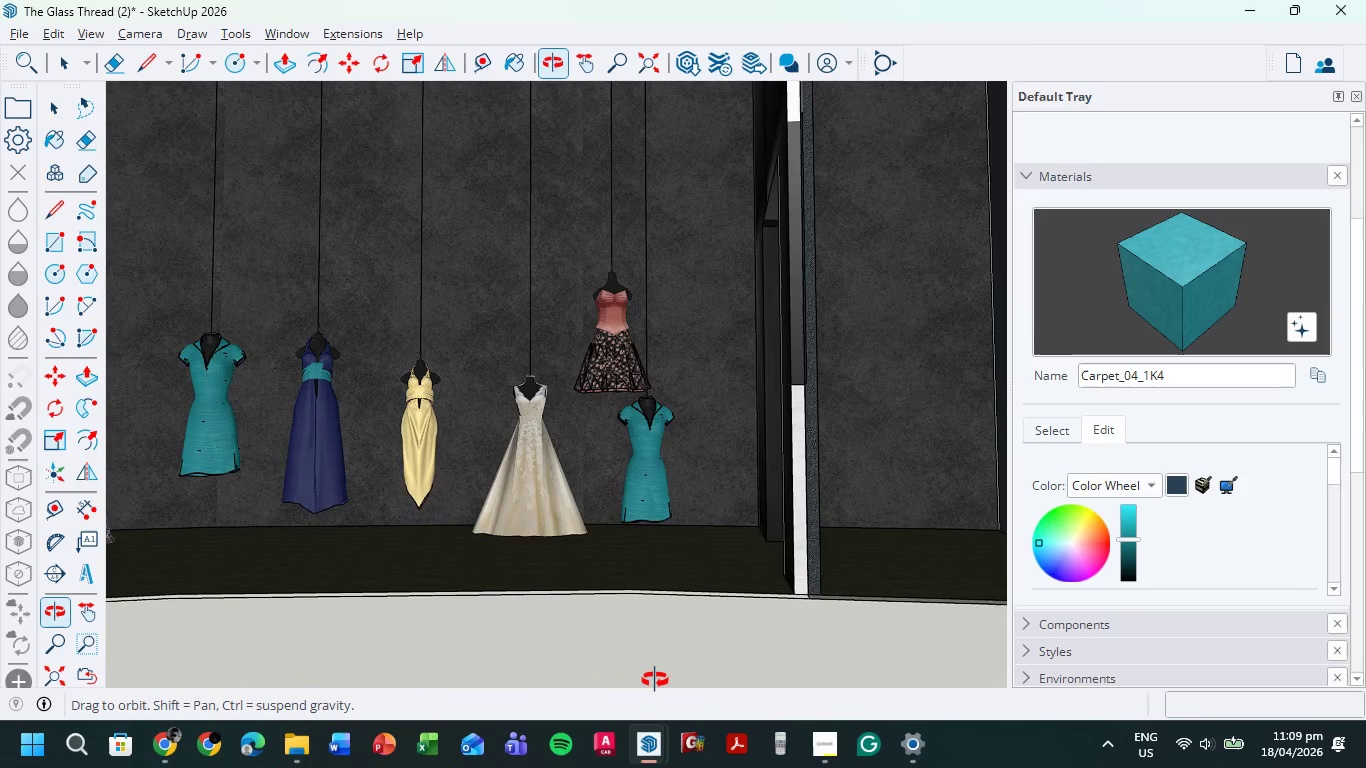 
key(Control+A)
 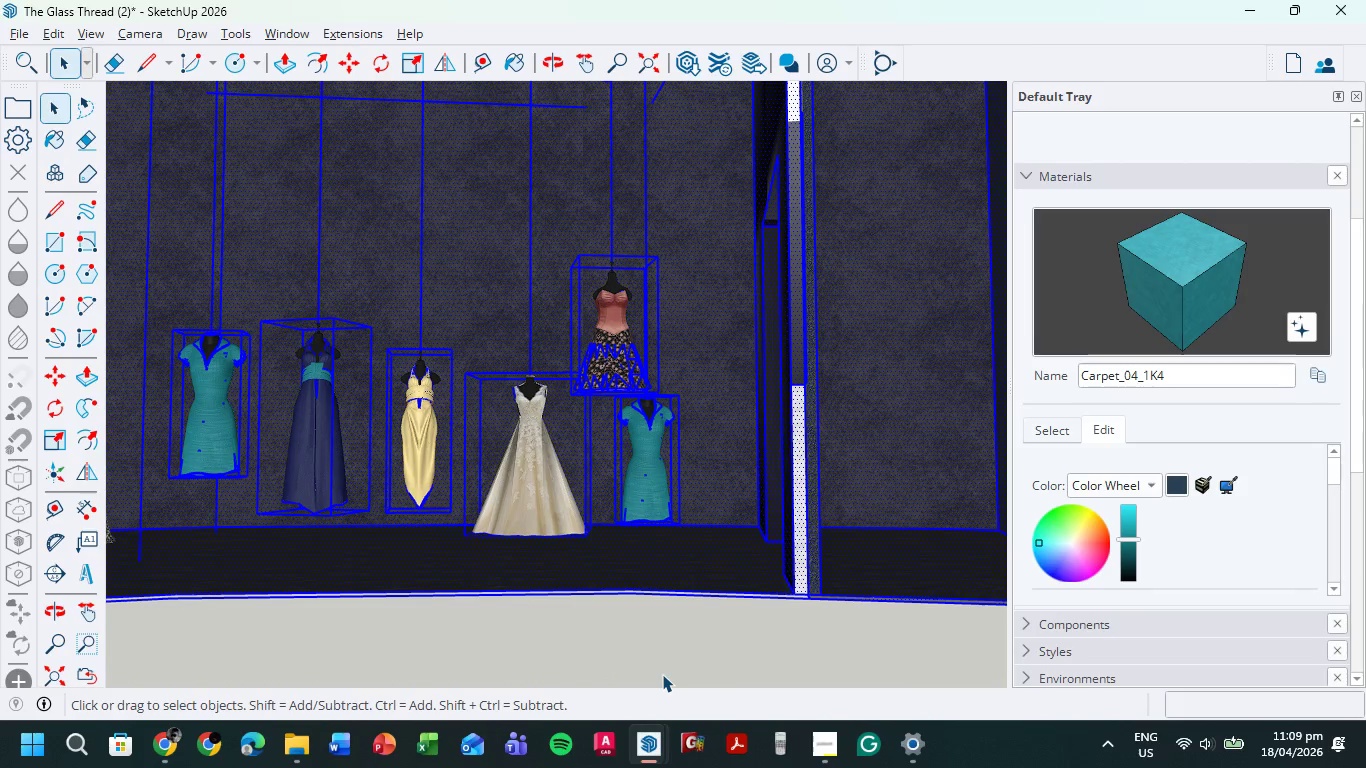 
key(Control+A)
 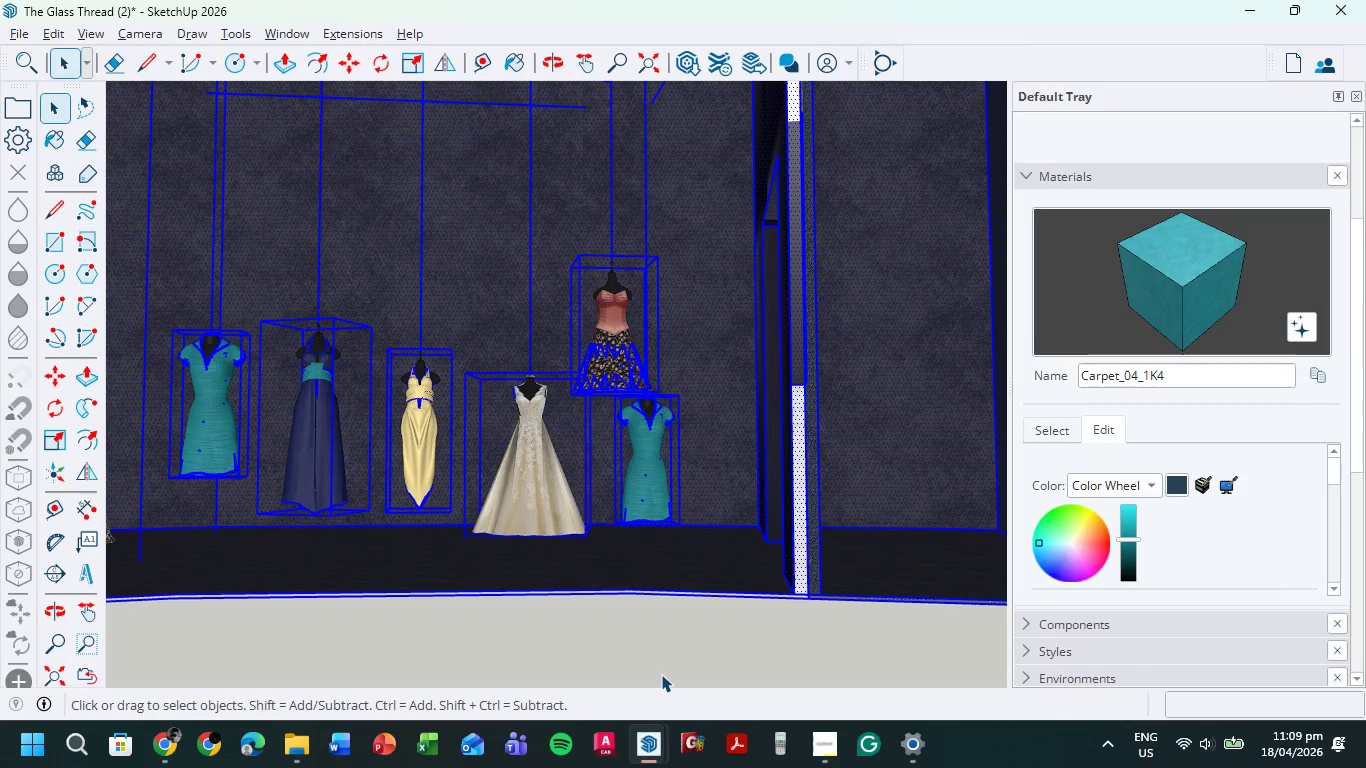 
left_click([643, 674])
 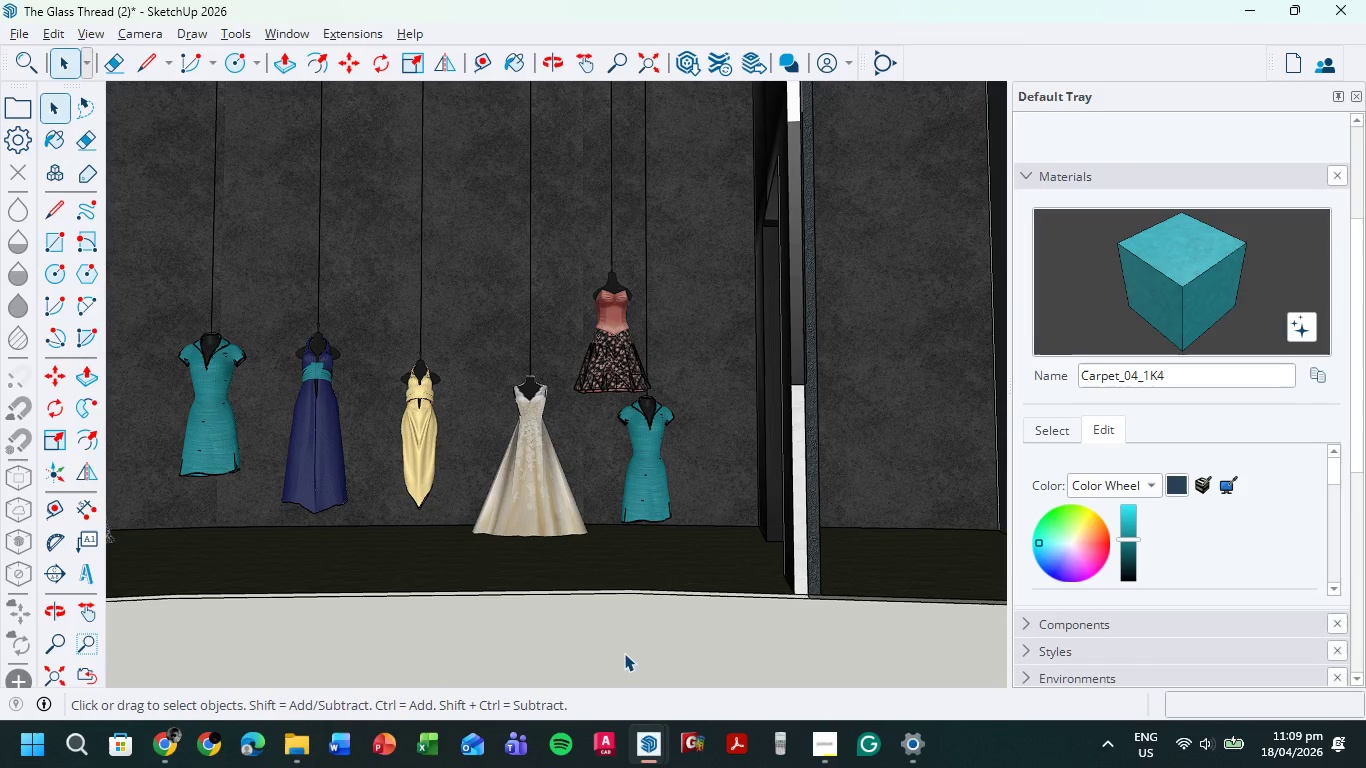 
key(Control+Z)
 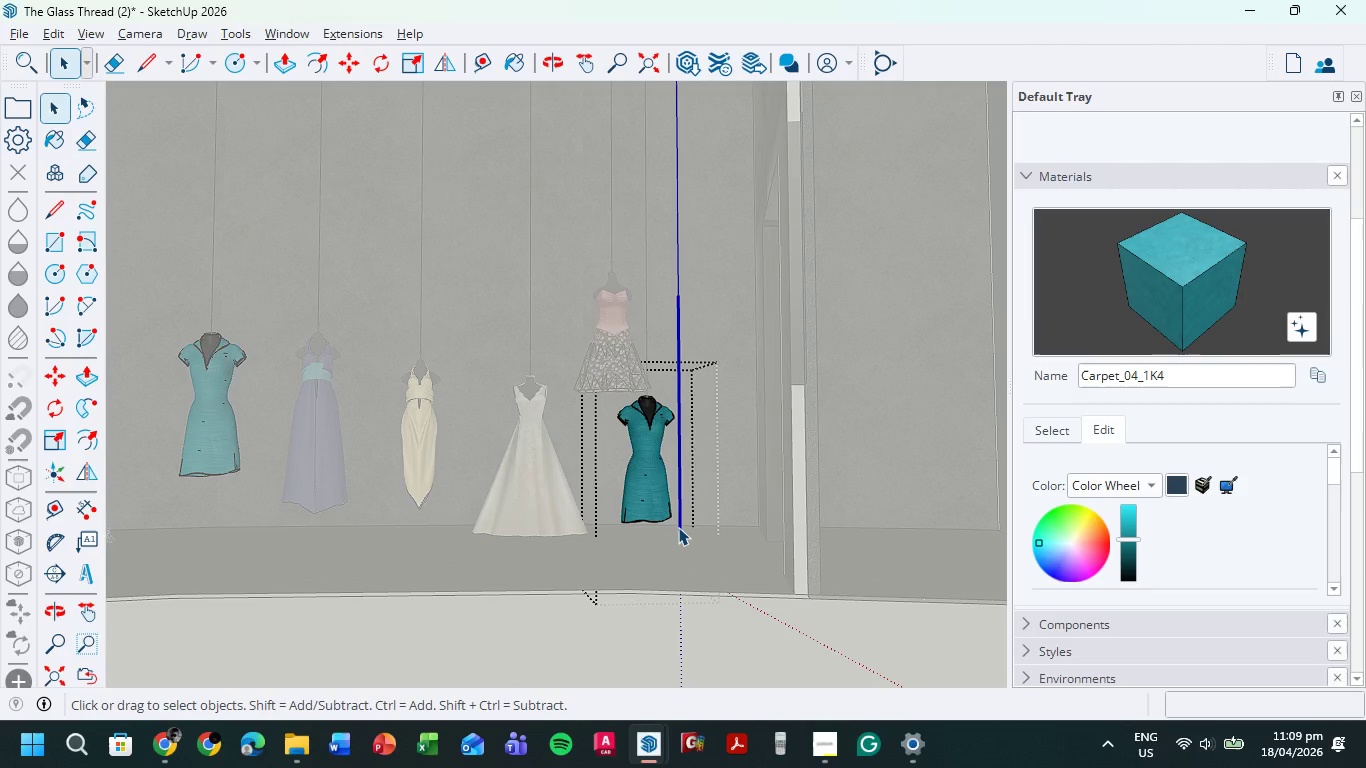 
key(Control+Z)
 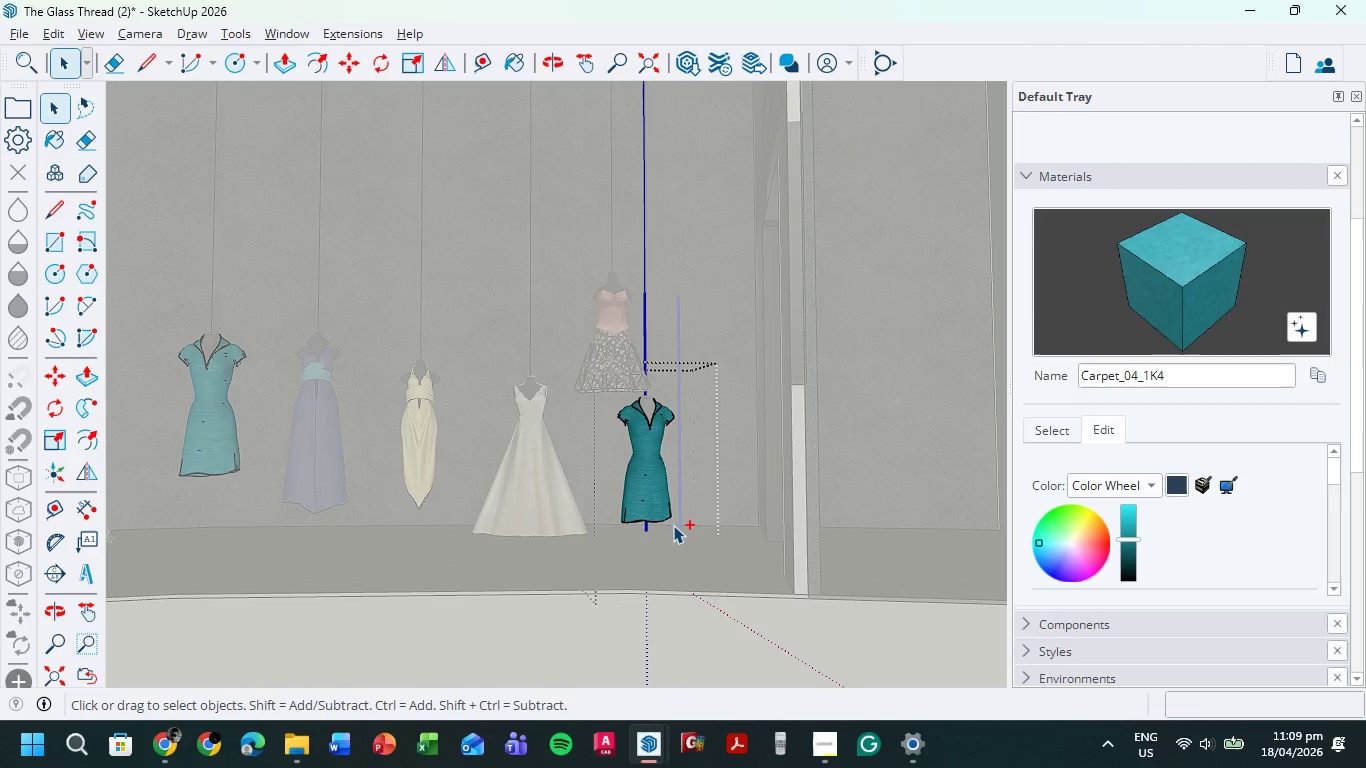 
key(Control+Z)
 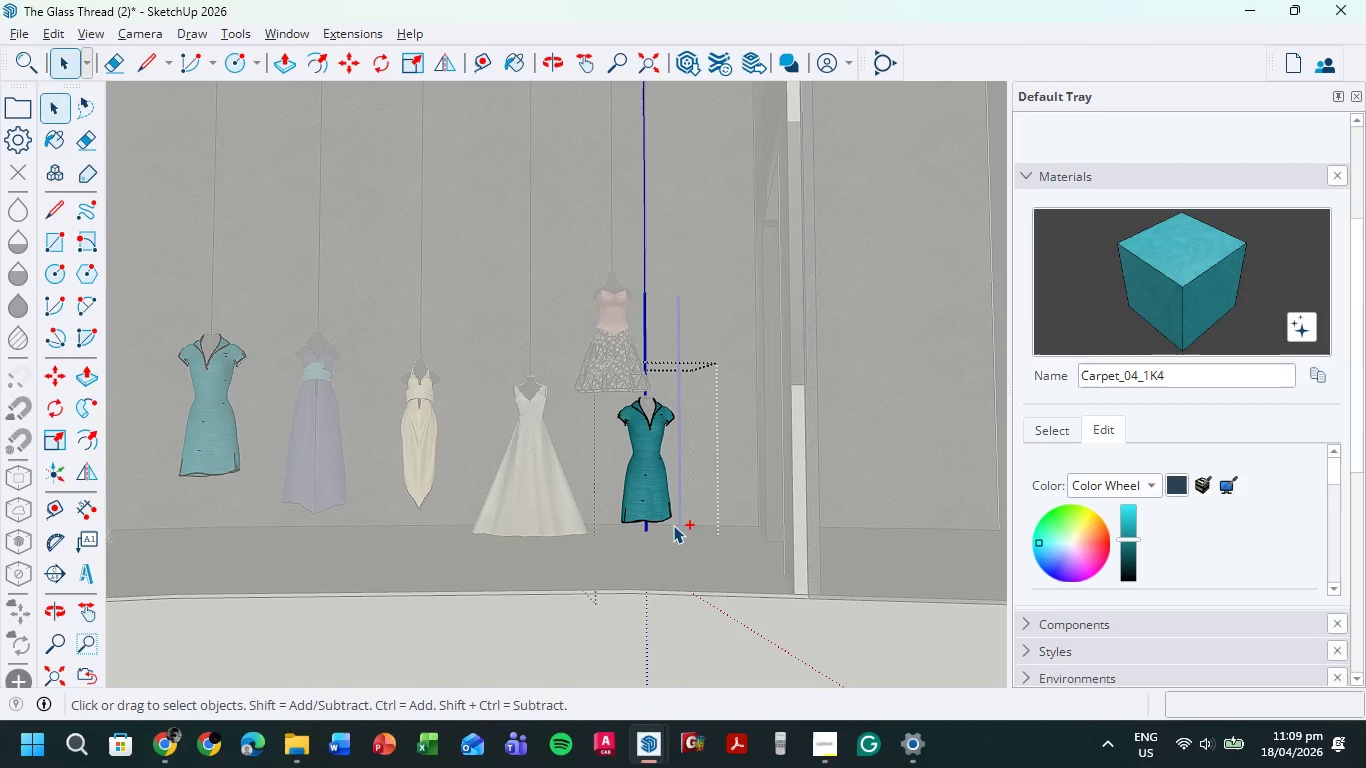 
key(Control+Z)
 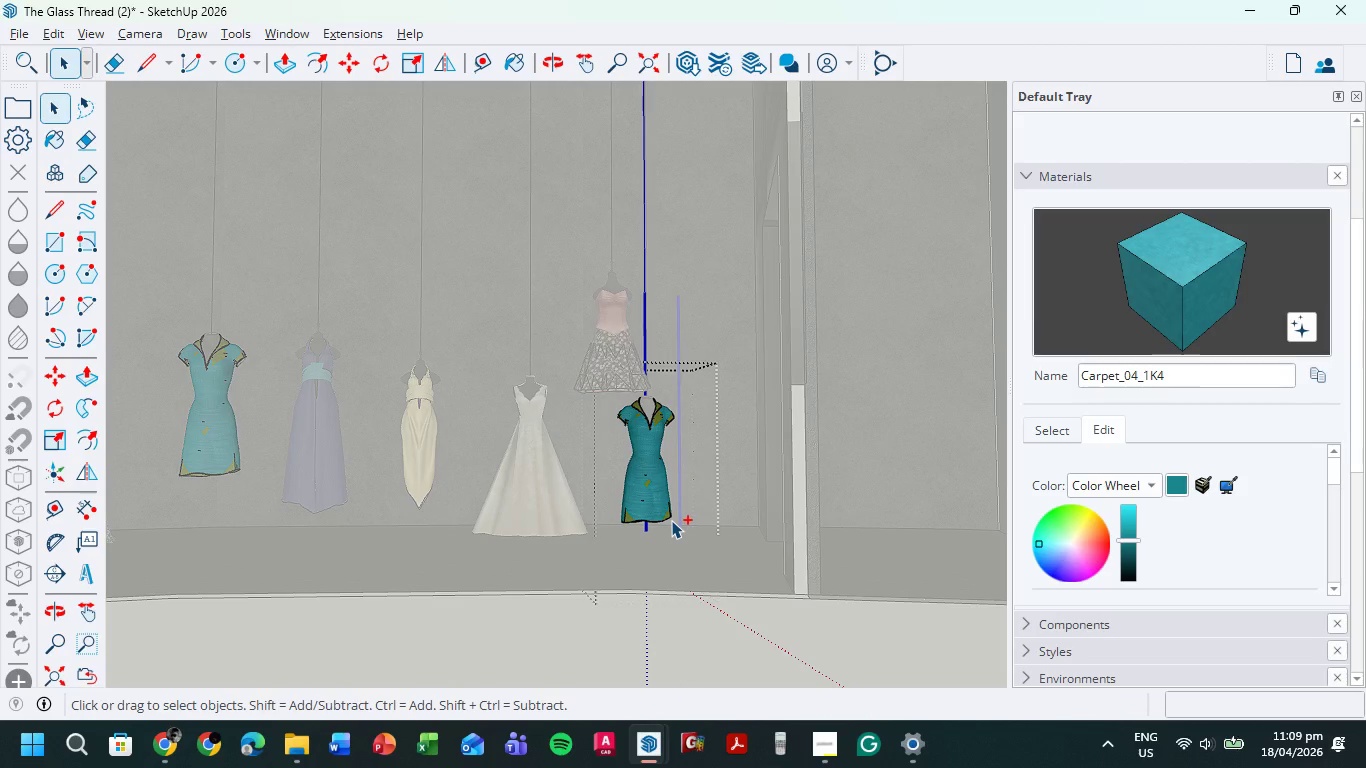 
key(Control+Z)
 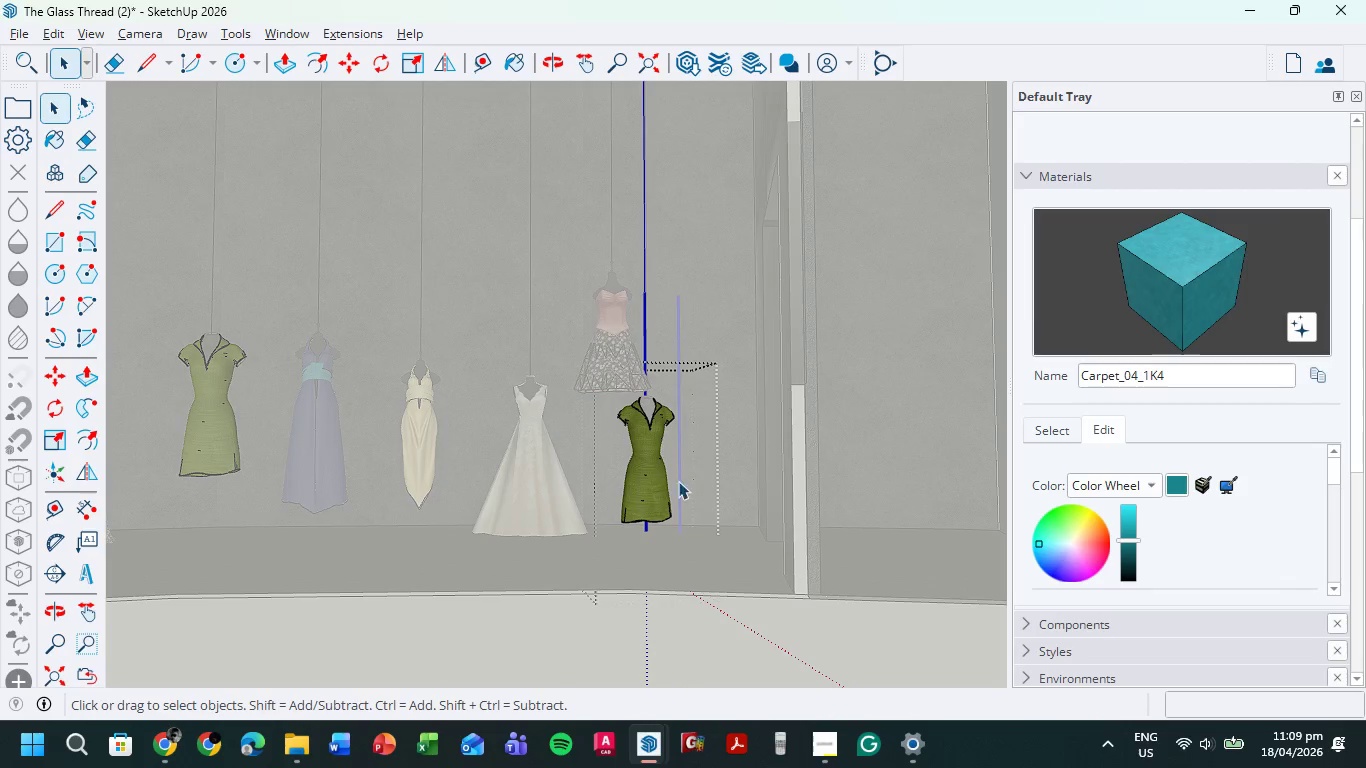 
right_click([637, 428])
 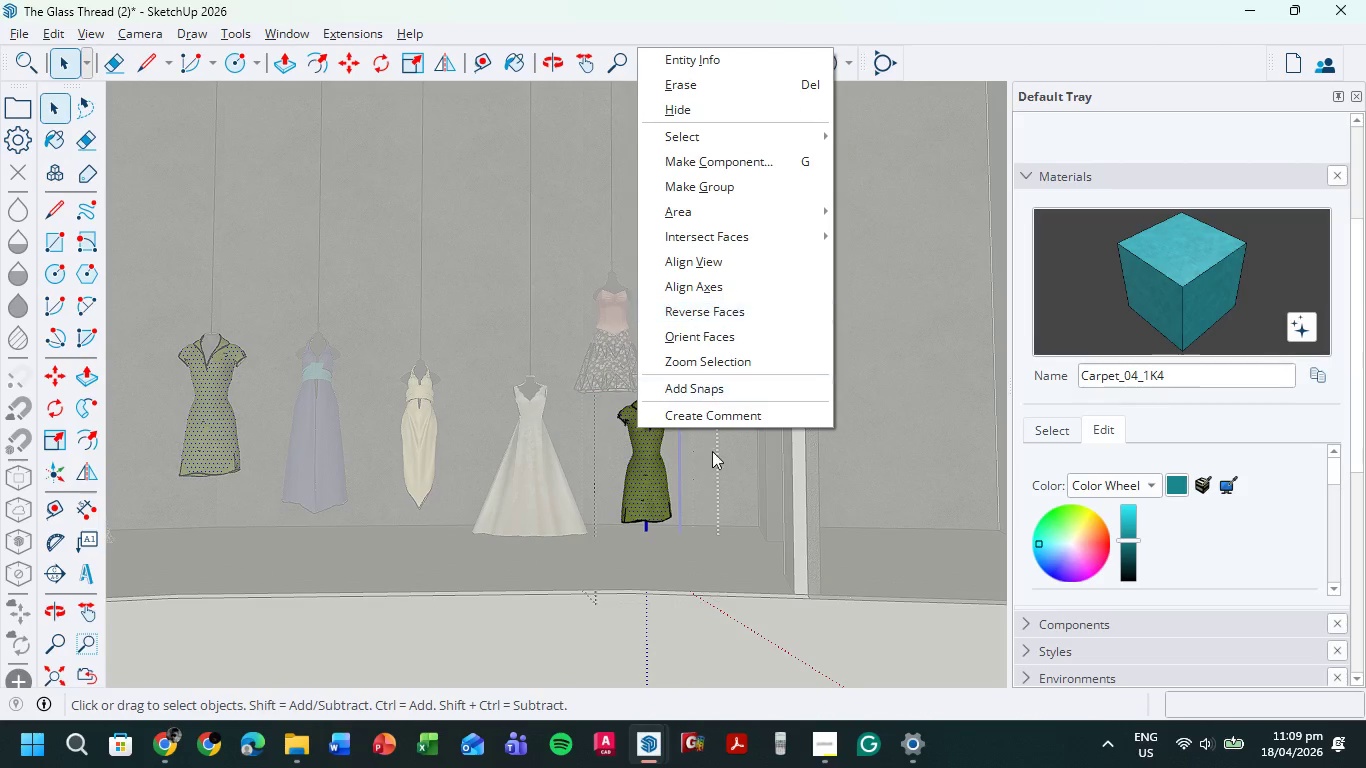 
double_click([649, 678])
 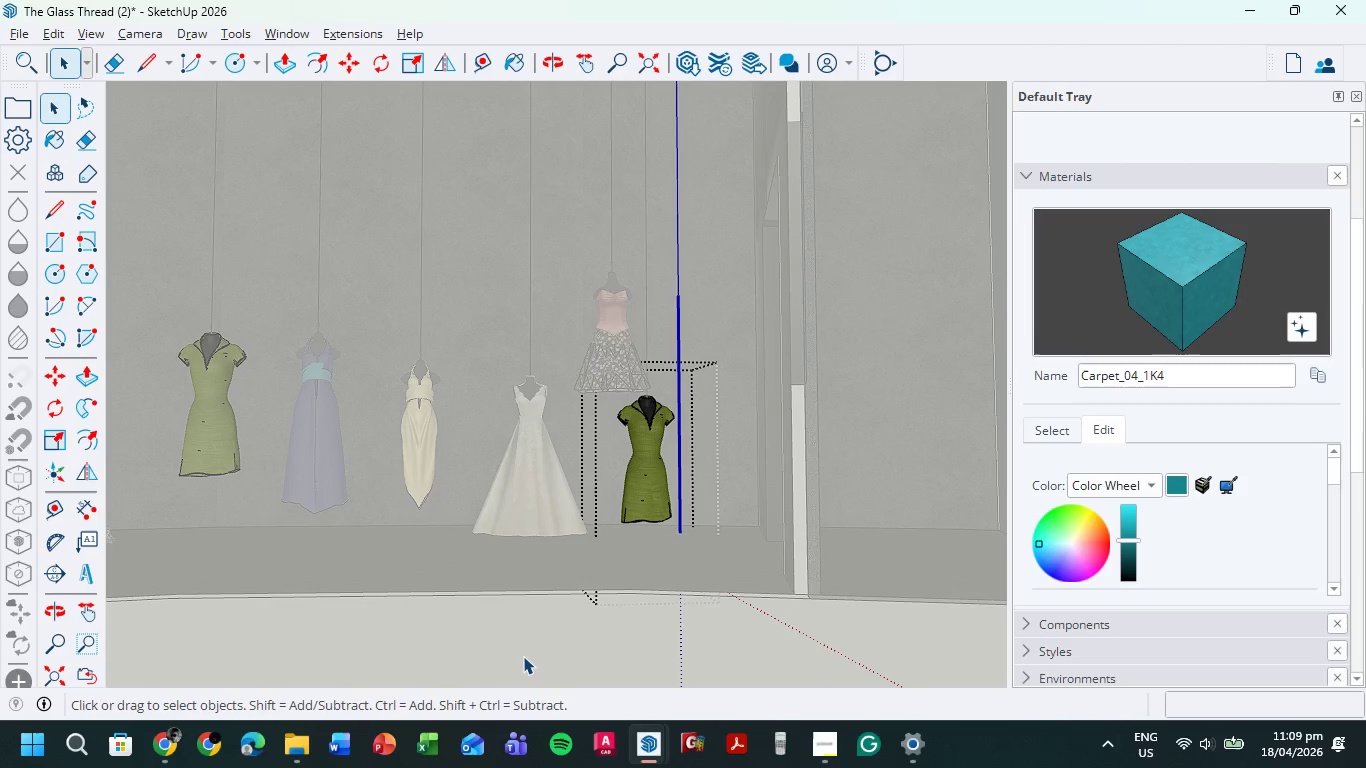 
double_click([520, 658])
 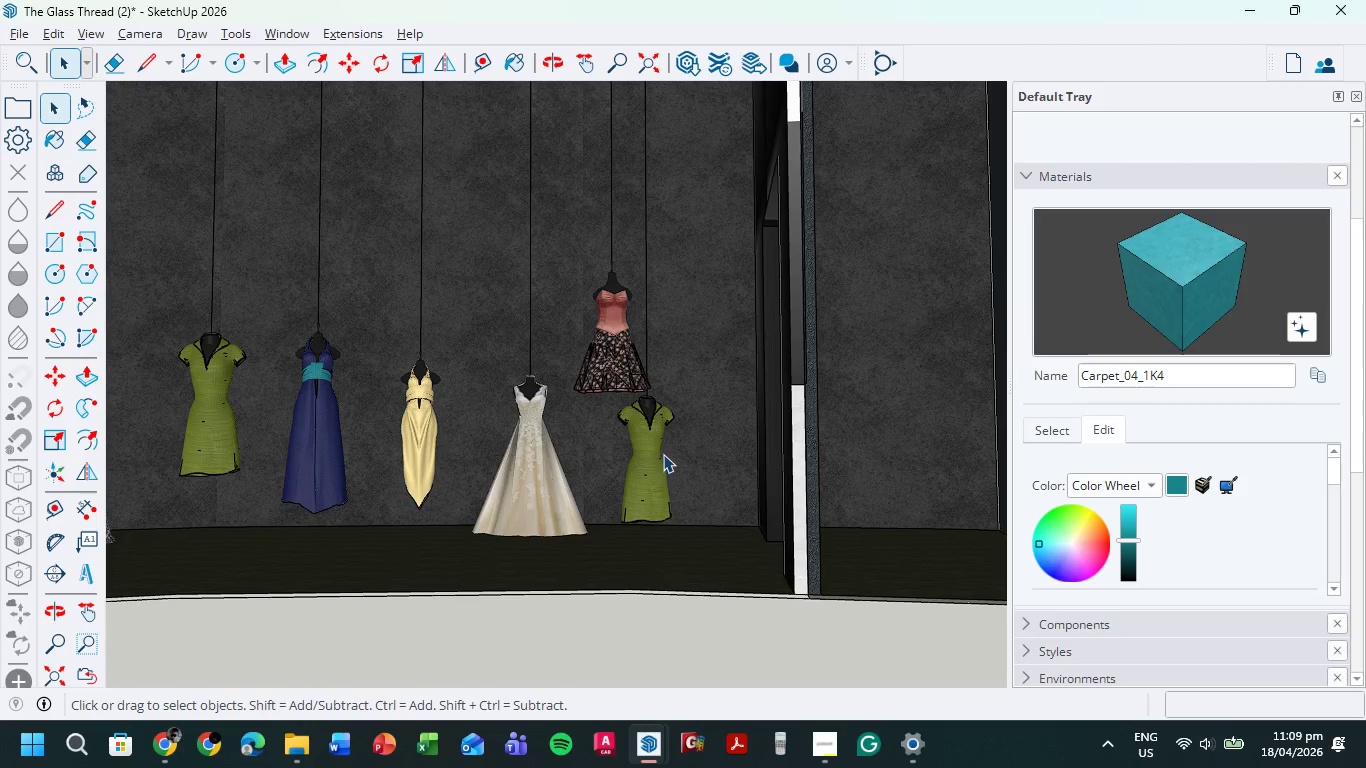 
left_click([658, 454])
 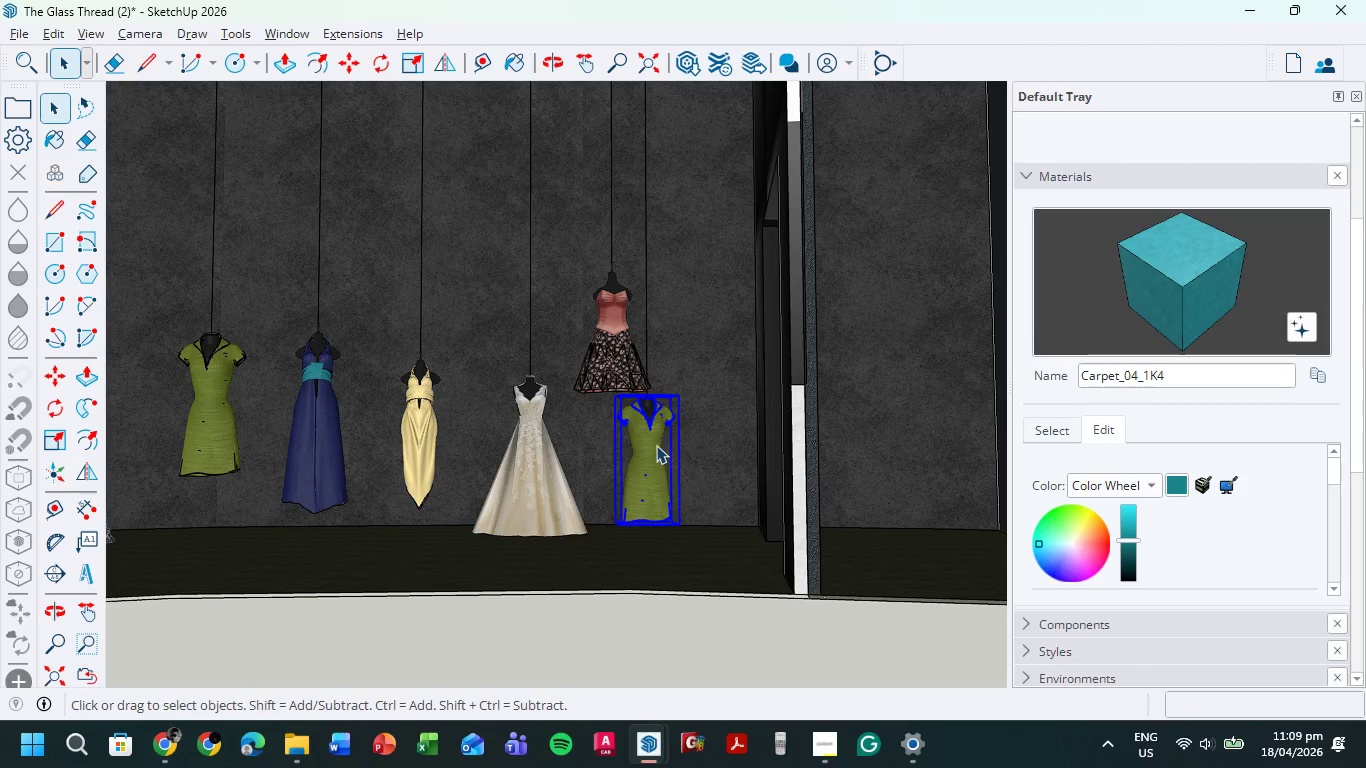 
right_click([656, 443])
 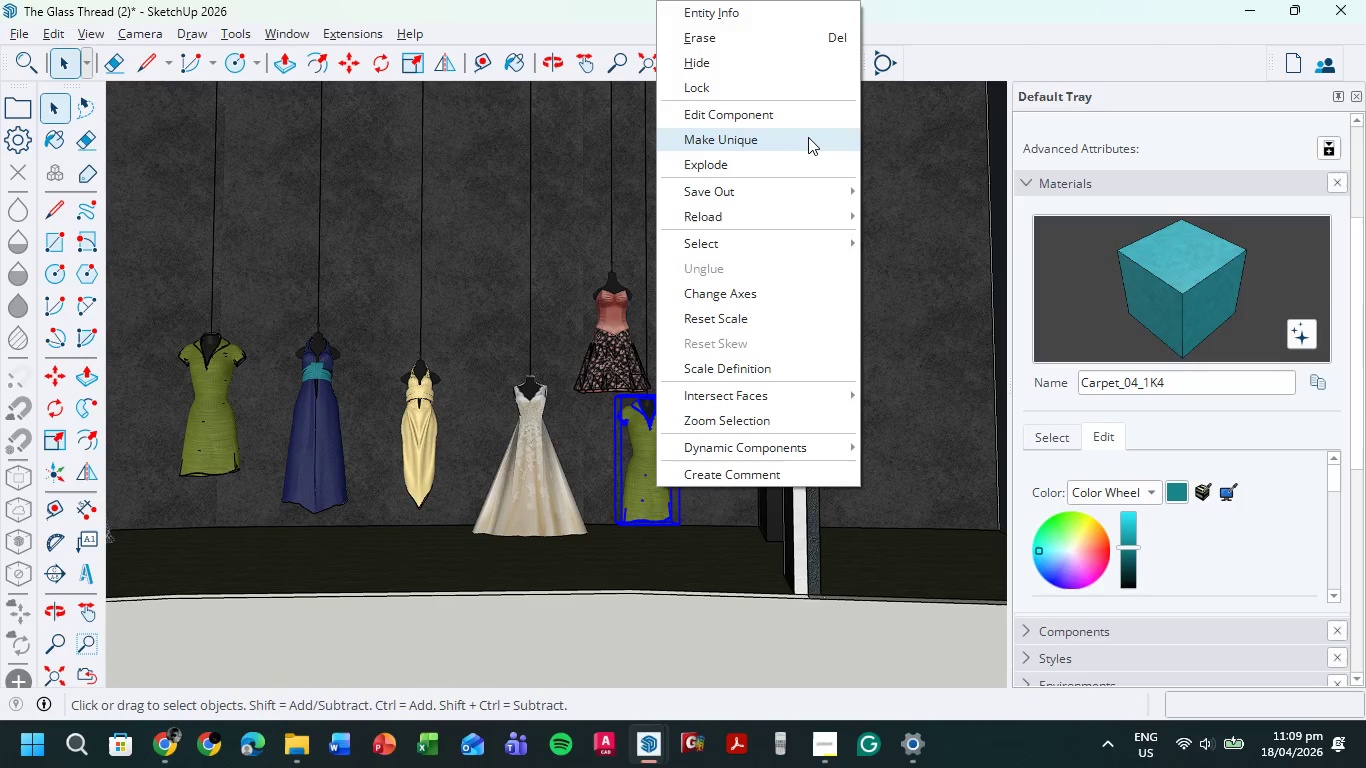 
left_click([809, 137])
 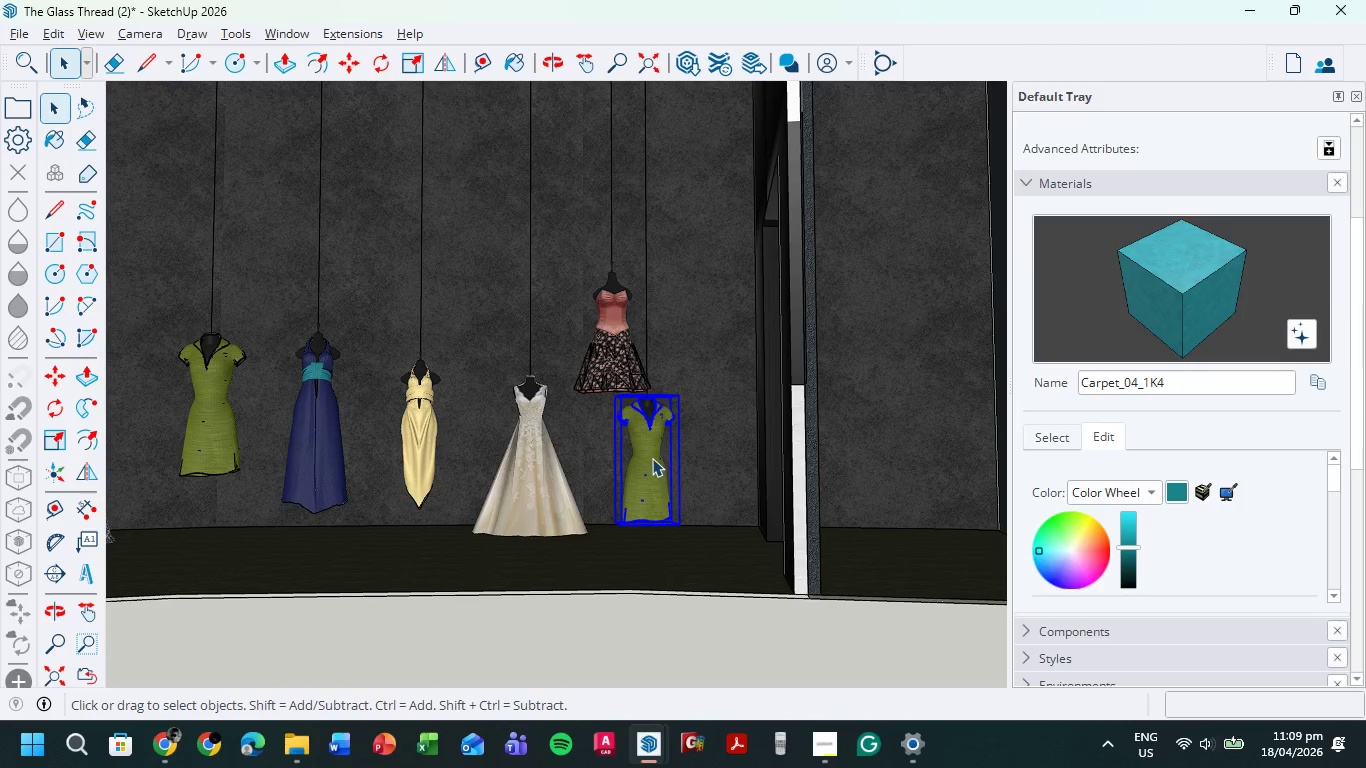 
double_click([652, 458])
 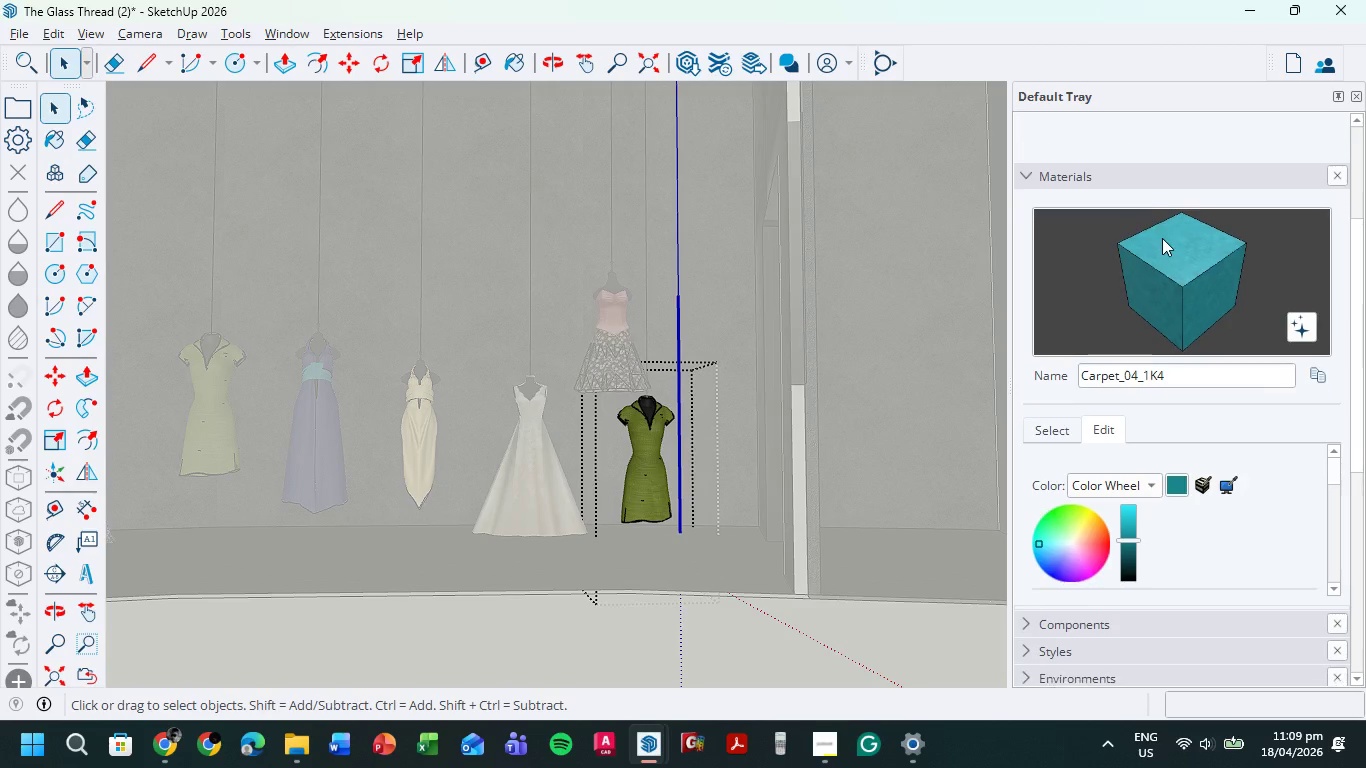 
left_click([1174, 236])
 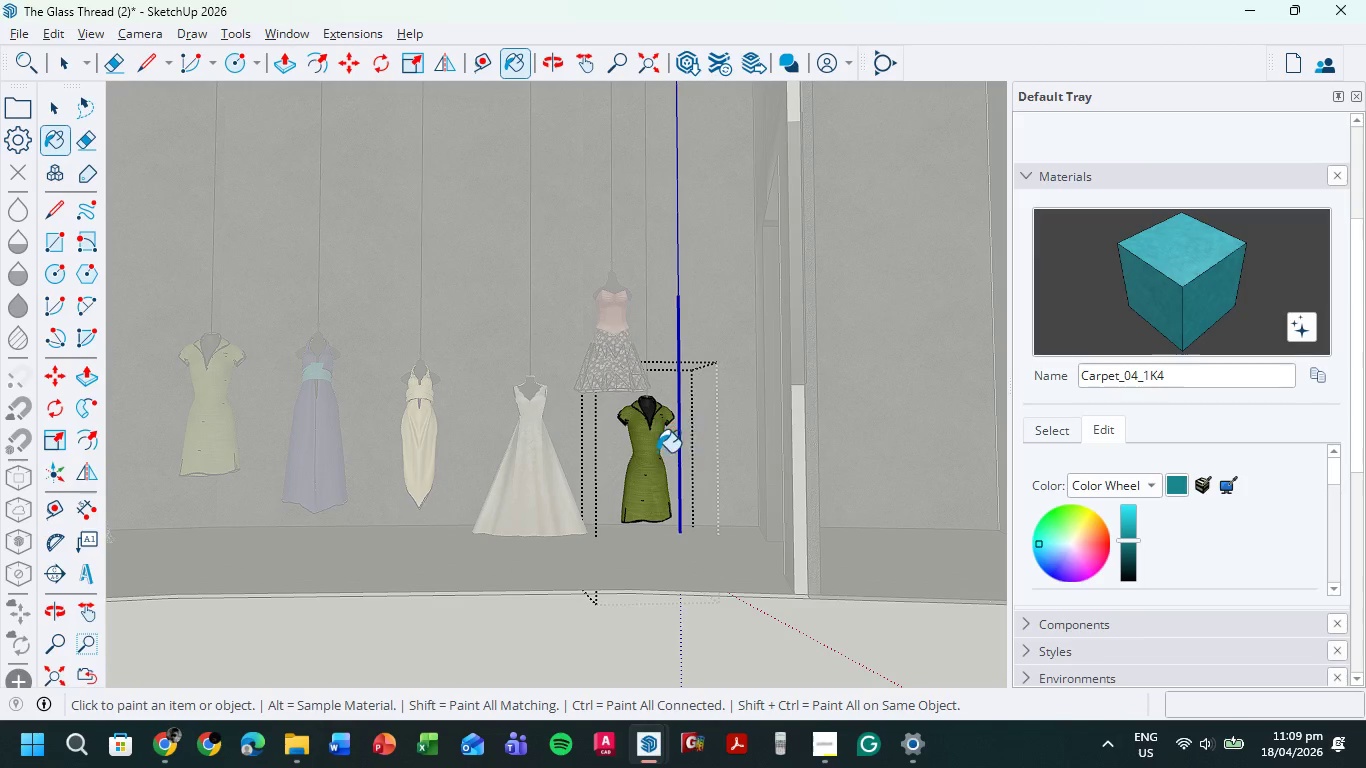 
left_click([649, 452])
 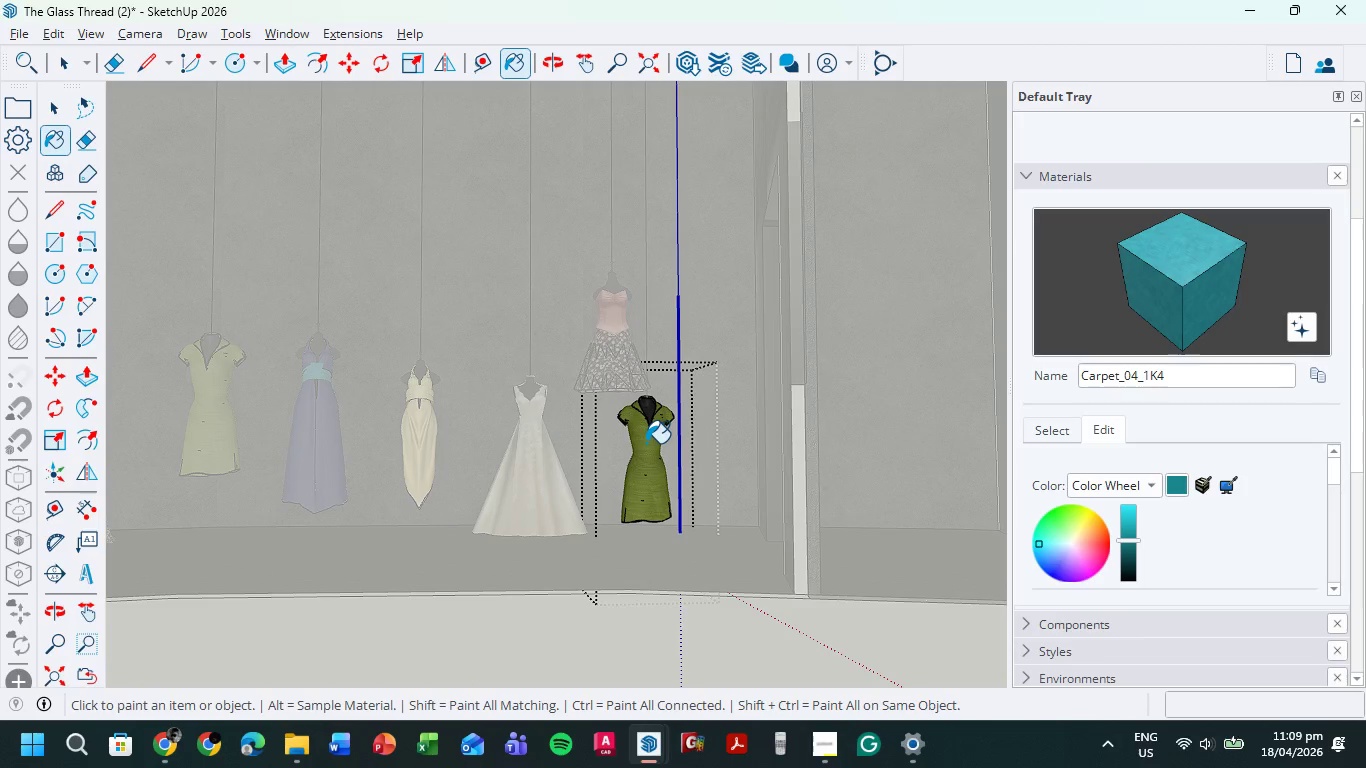 
double_click([646, 443])
 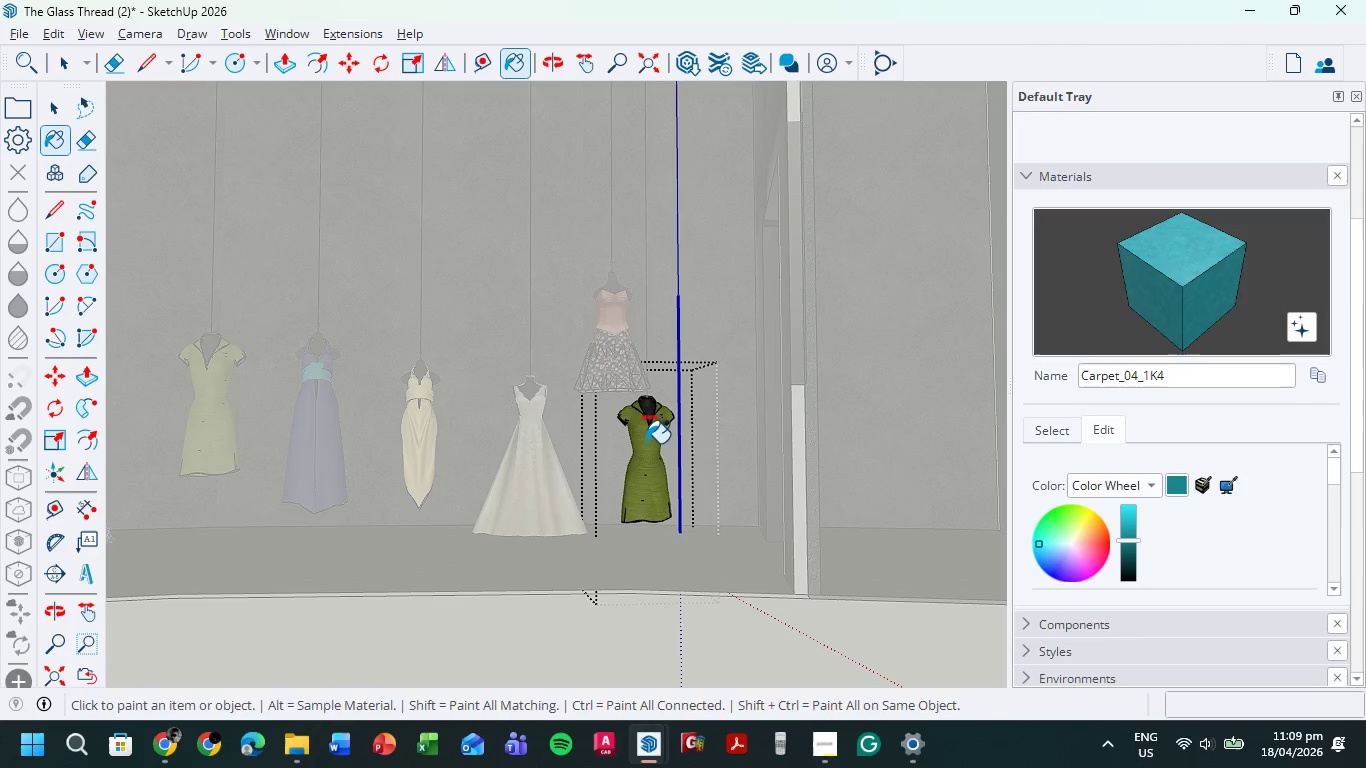 
key(Control+ControlLeft)
 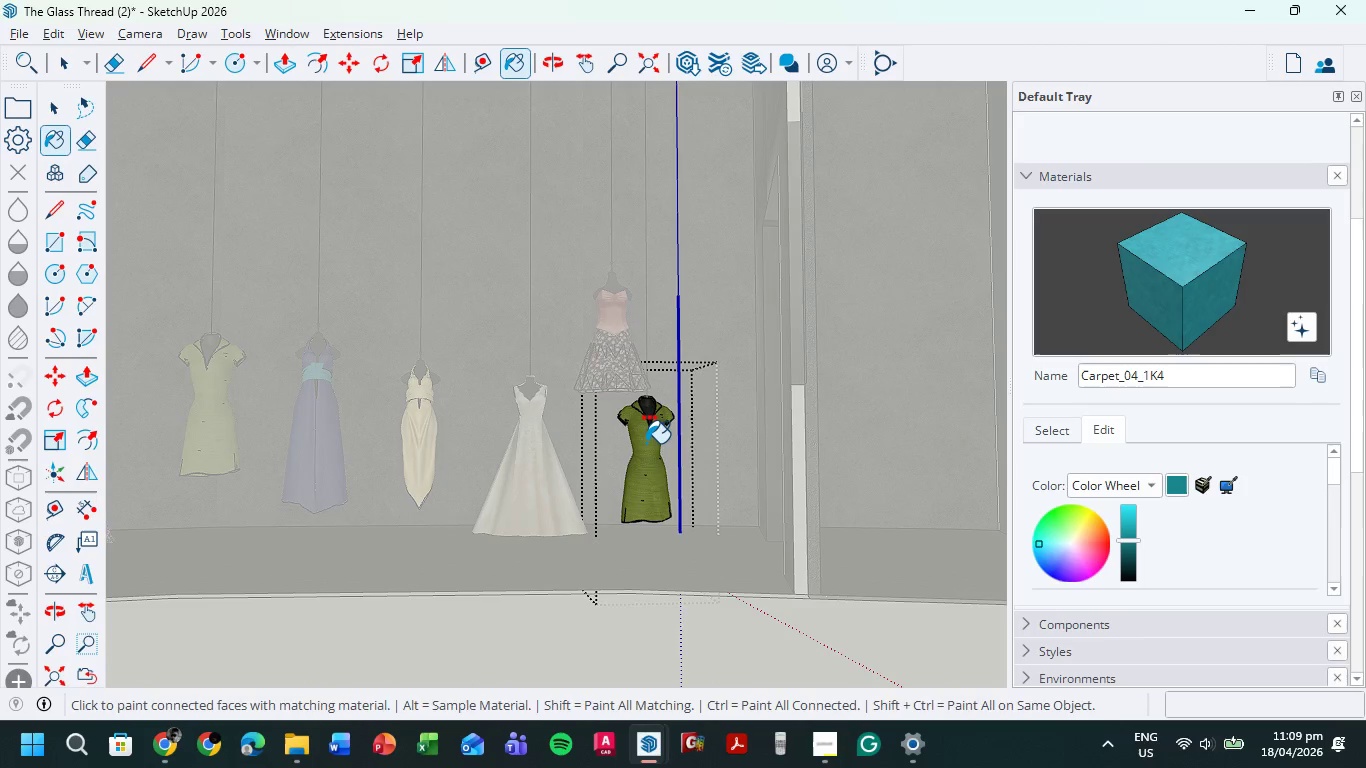 
key(Control+Z)
 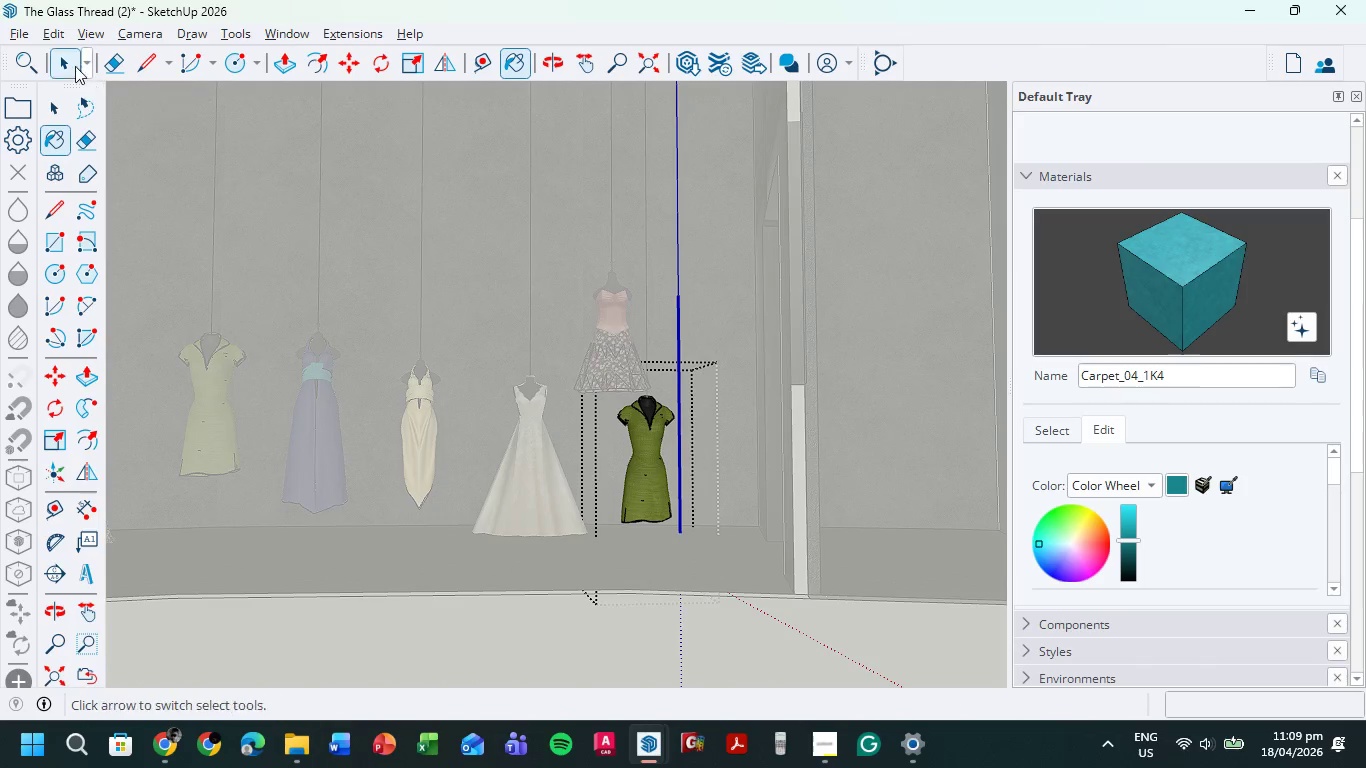 
left_click([69, 61])
 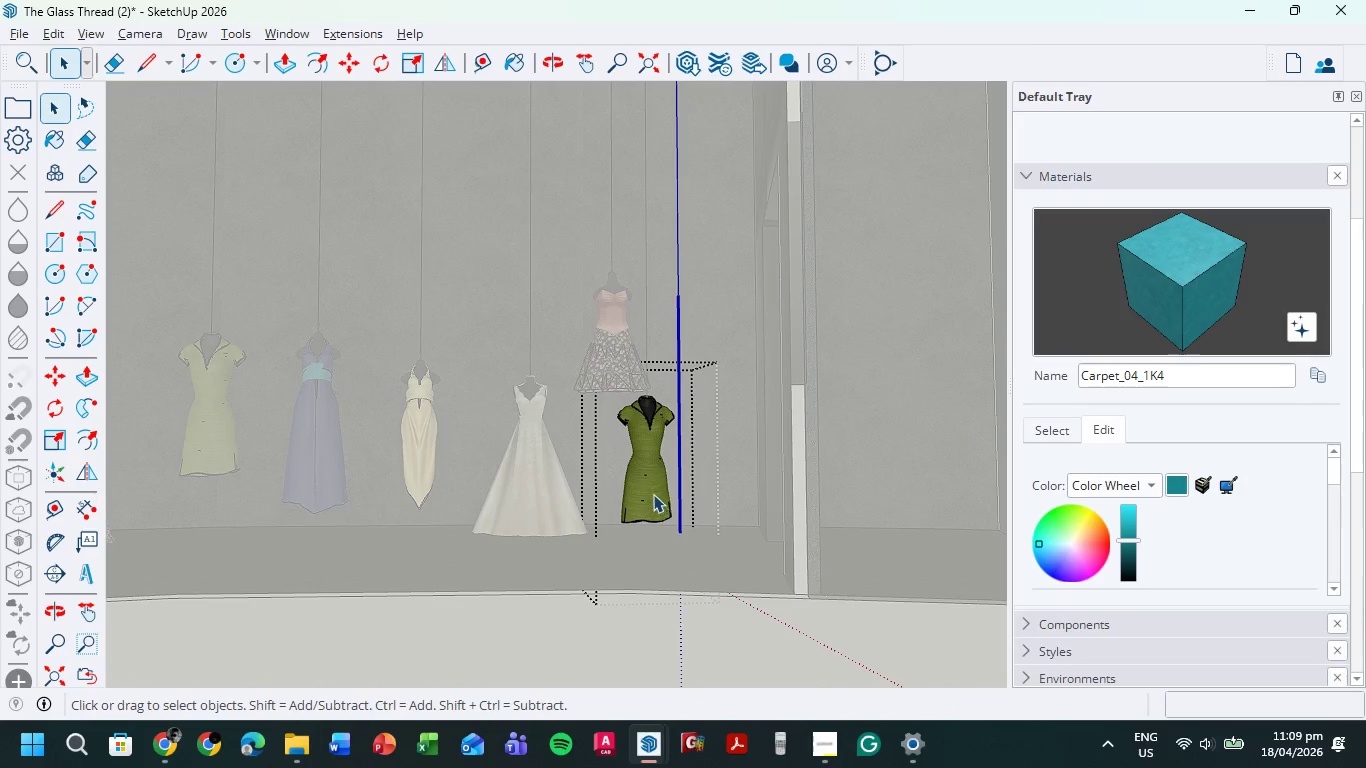 
left_click([648, 474])
 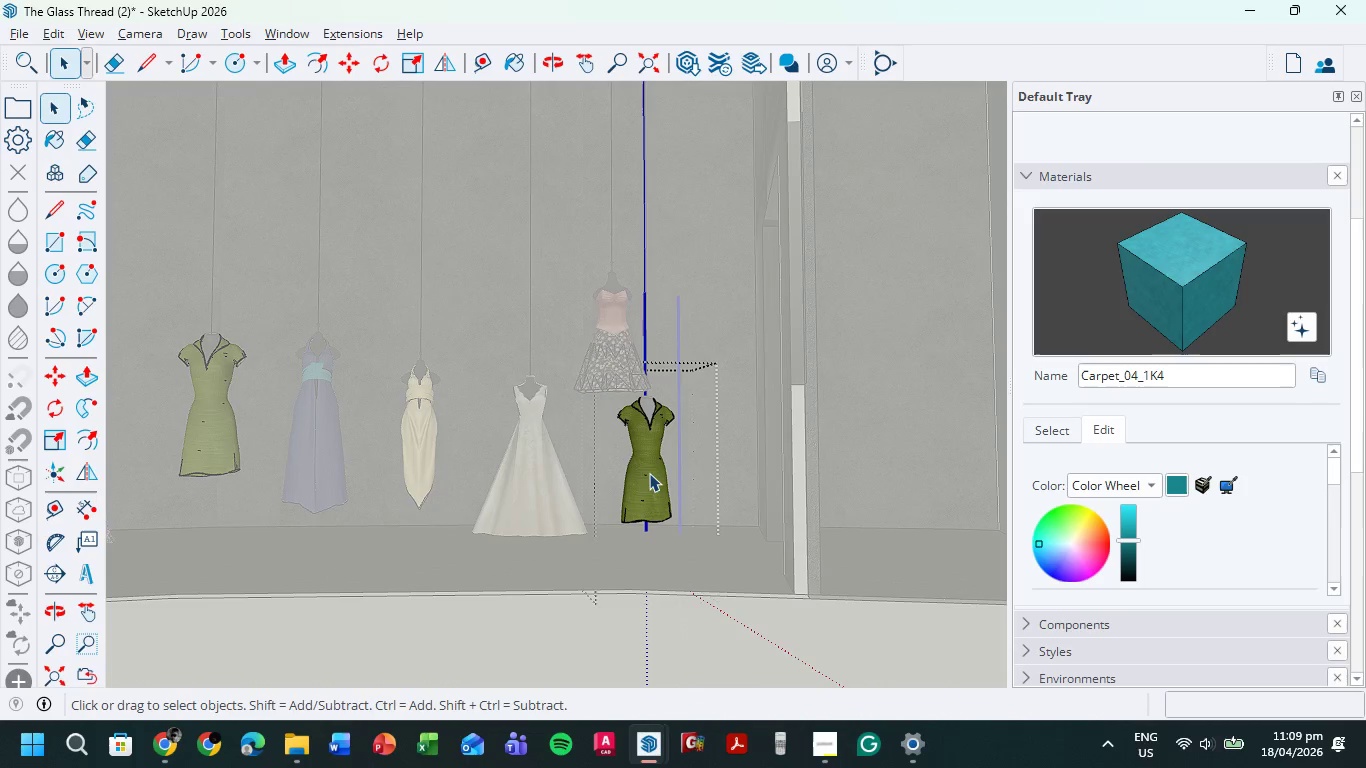 
key(Control+ControlLeft)
 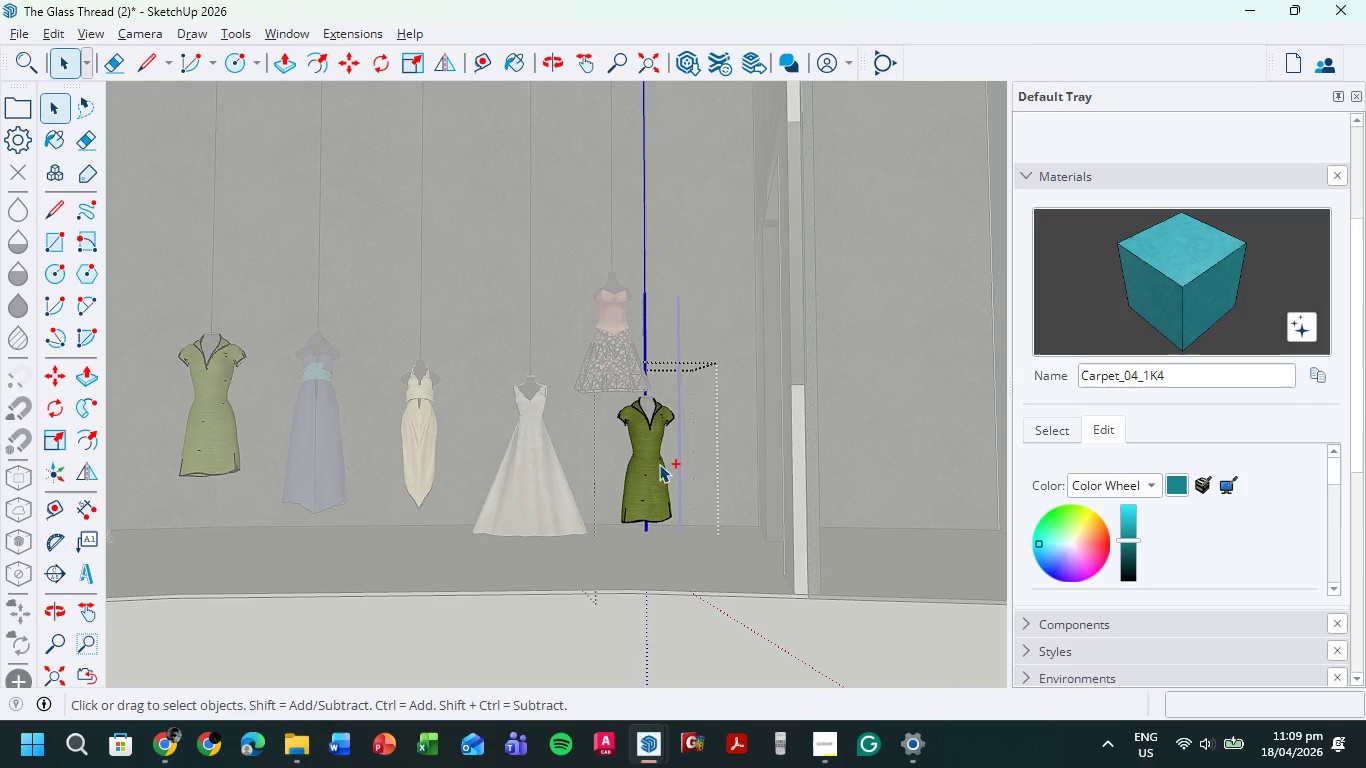 
key(Control+Z)
 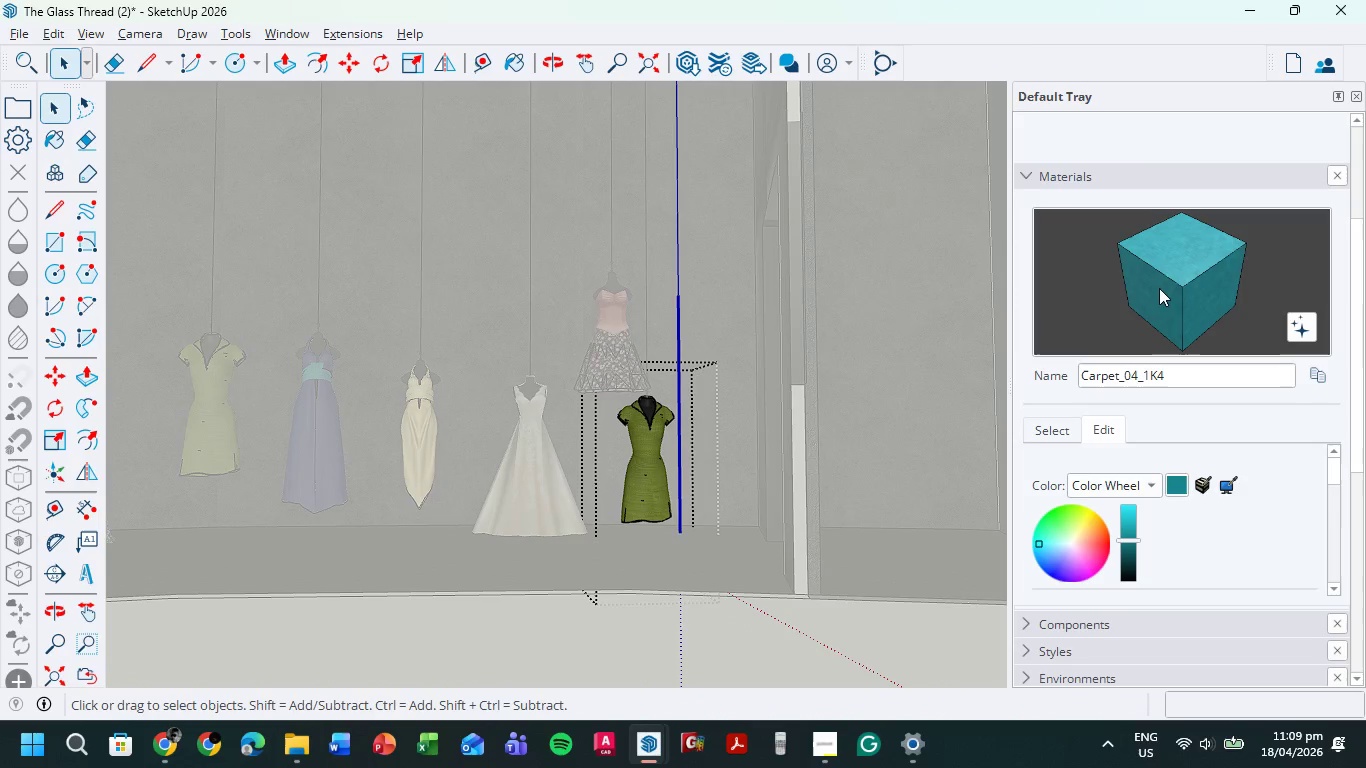 
key(Control+Z)
 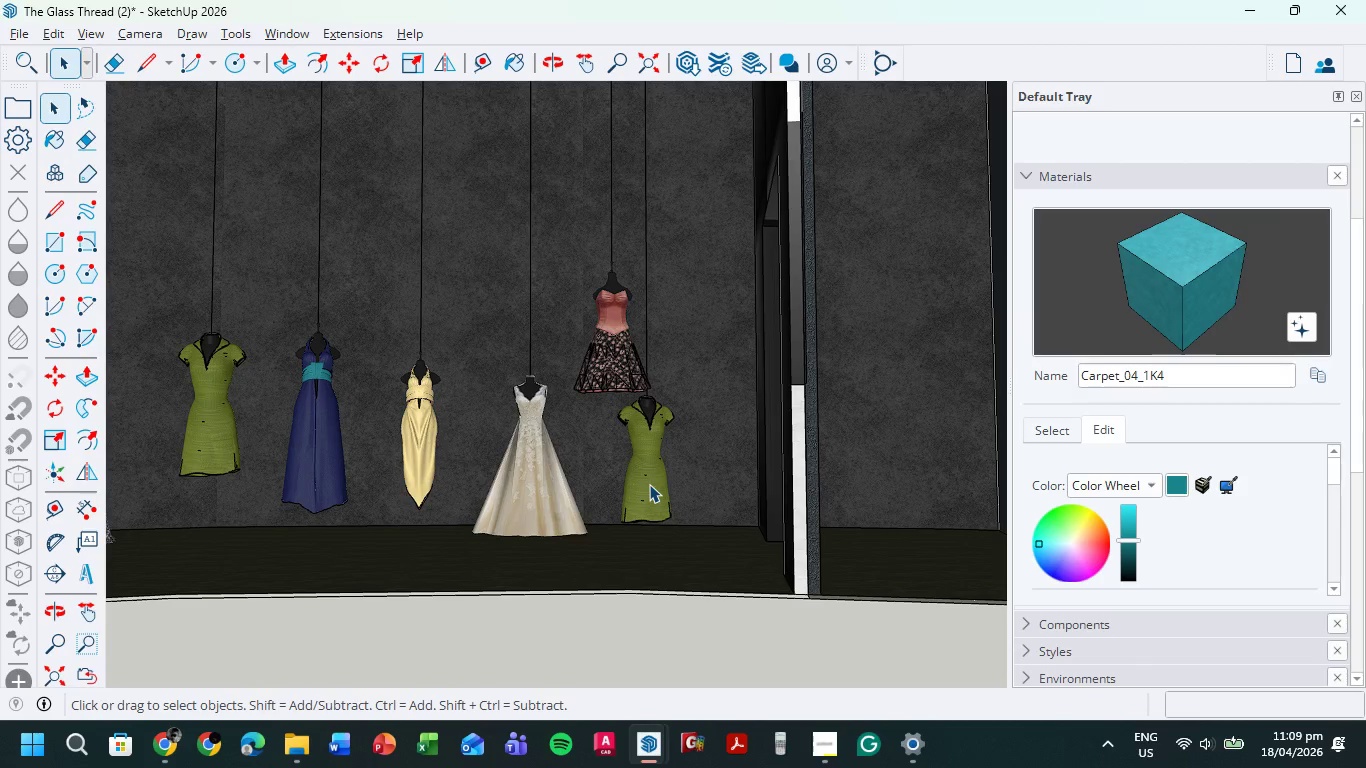 
double_click([649, 483])
 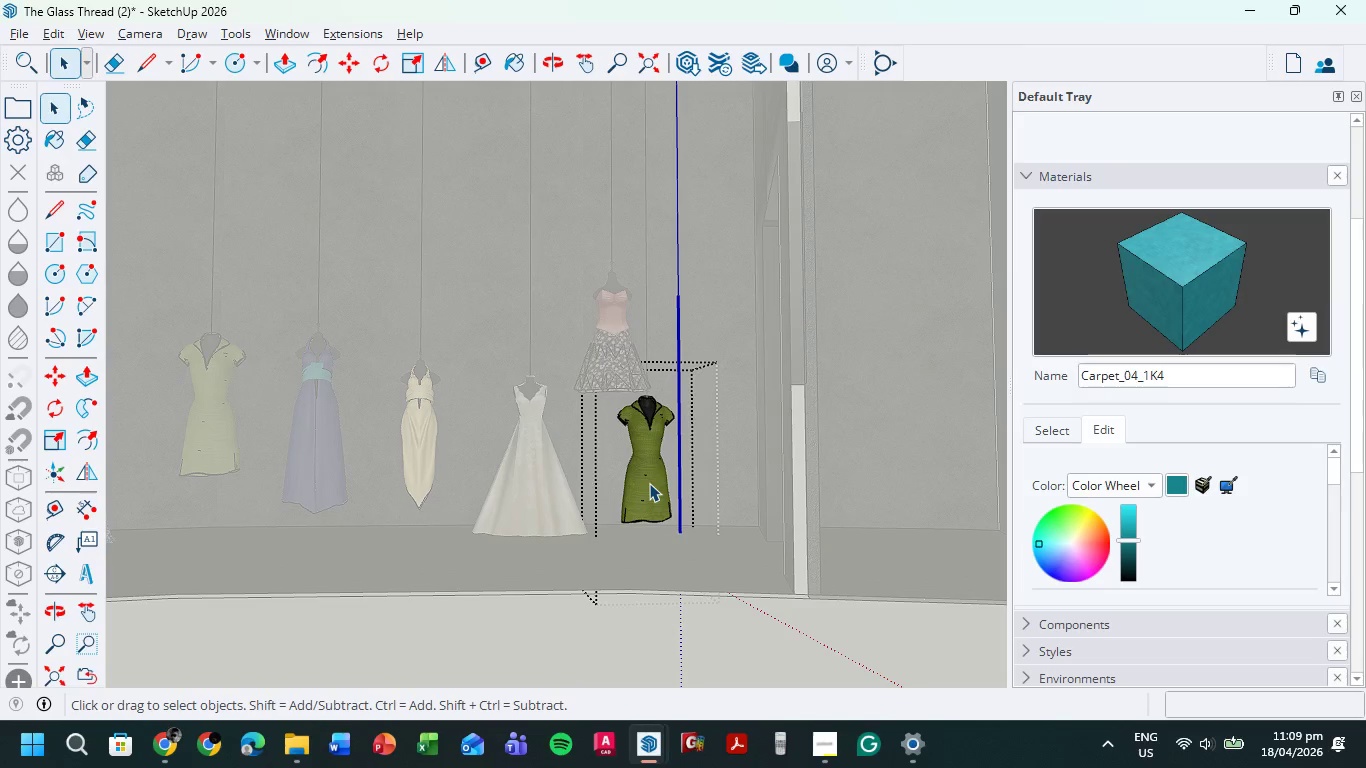 
triple_click([649, 483])
 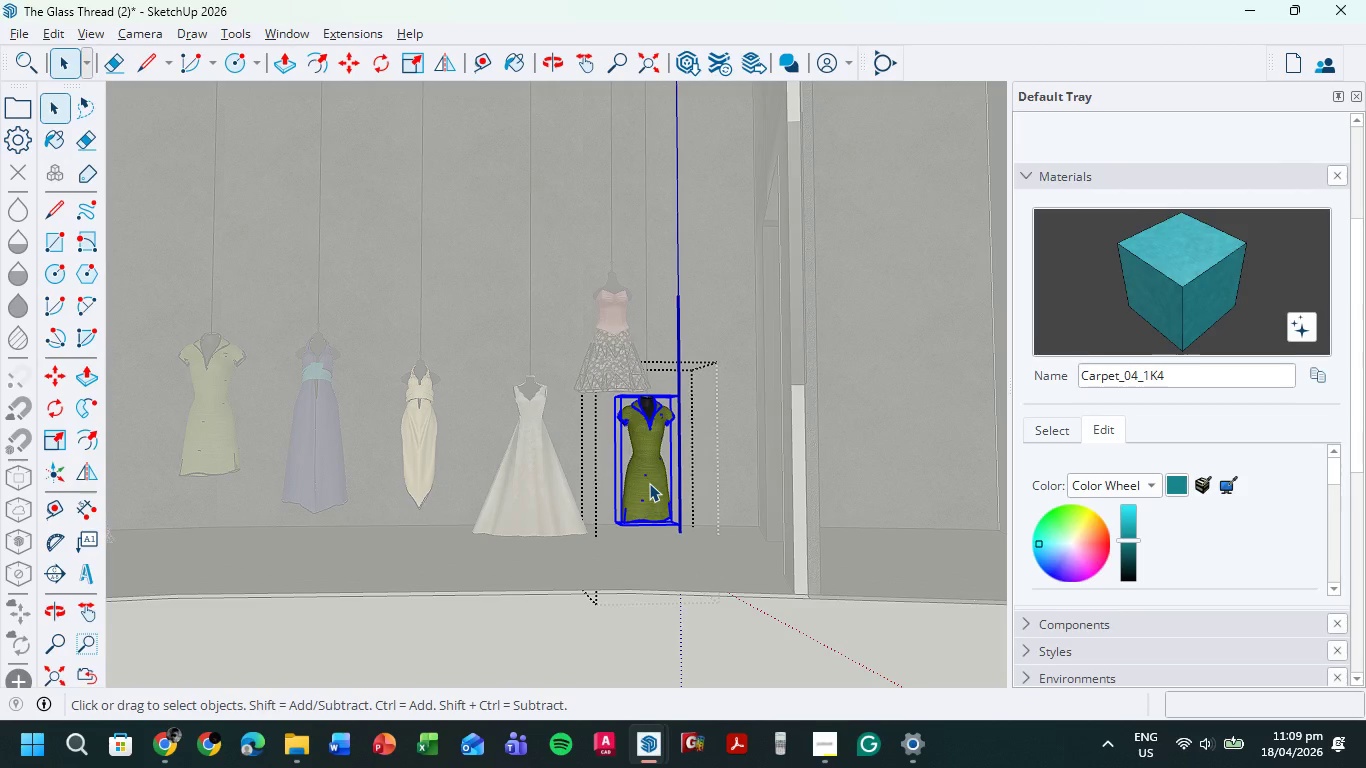 
key(Control+A)
 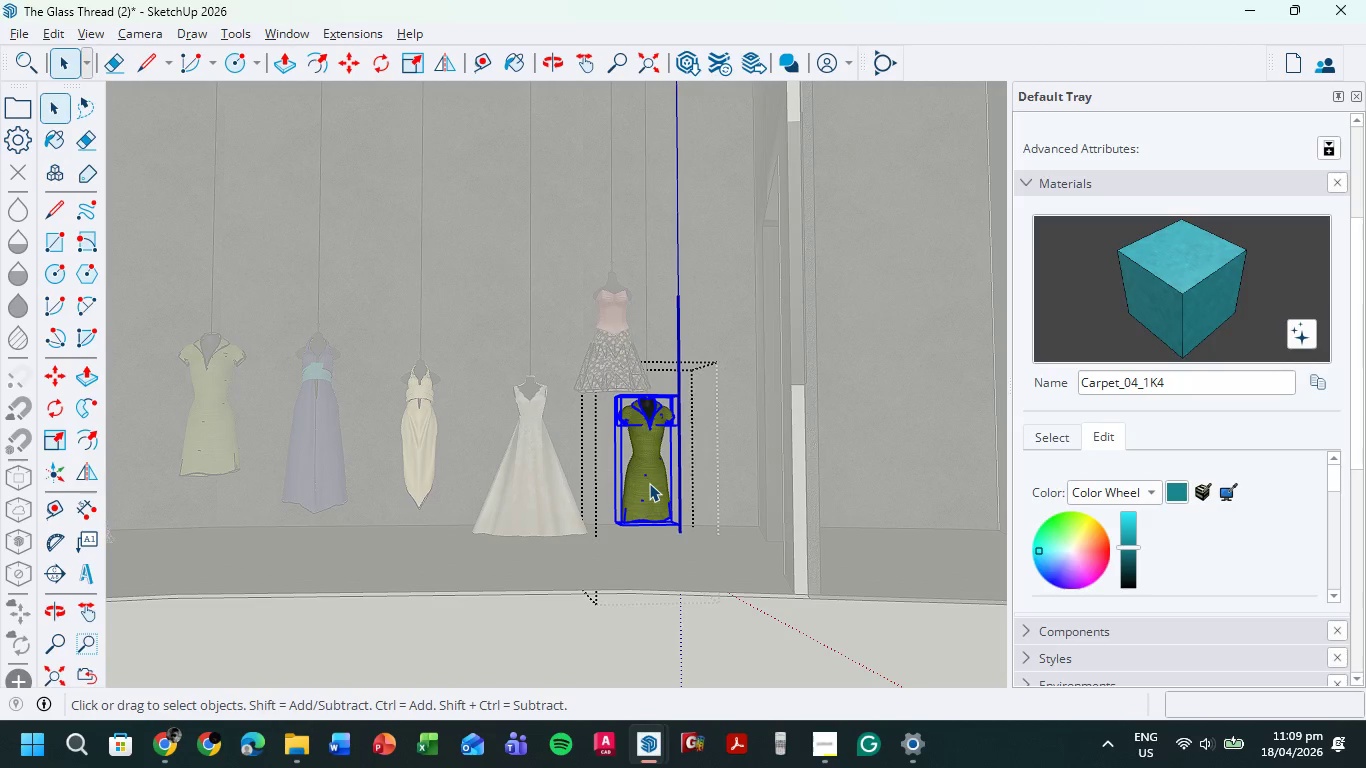 
left_click([649, 483])
 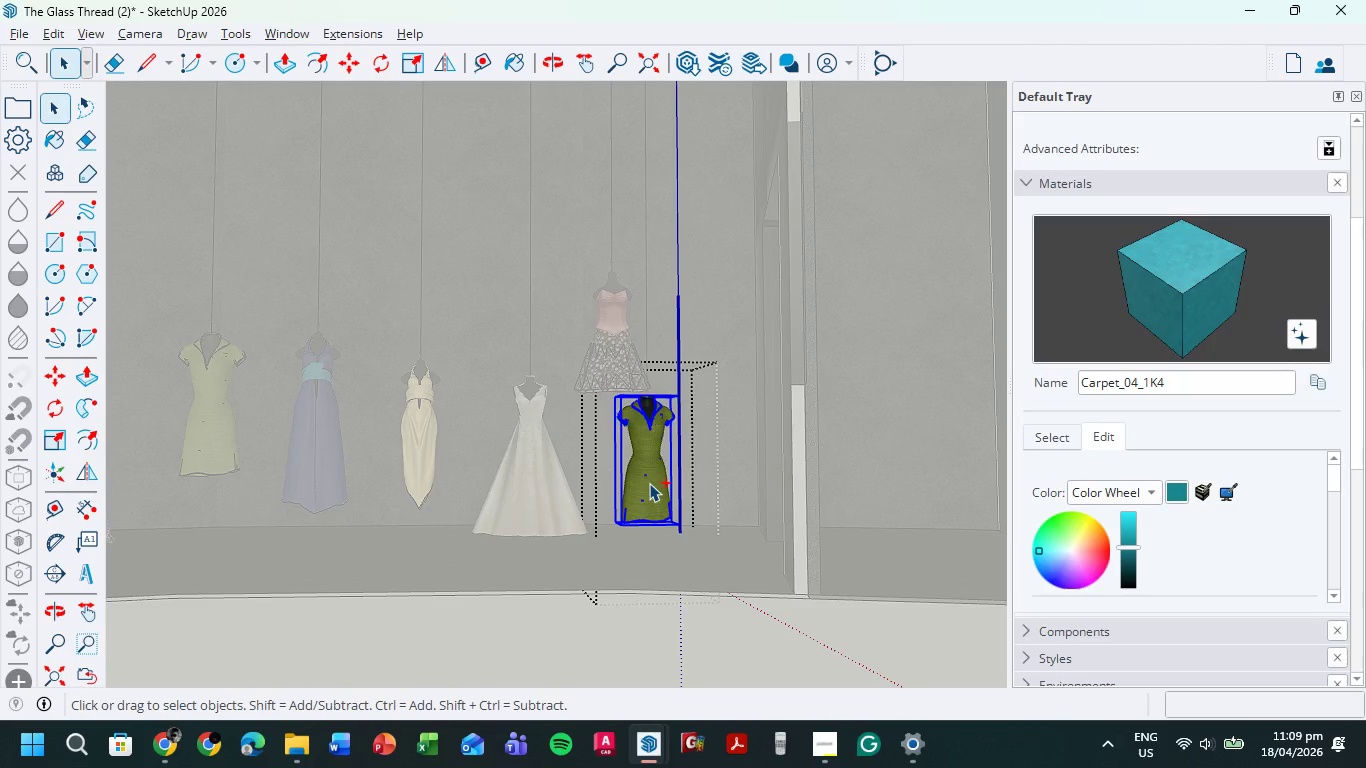 
key(Control+A)
 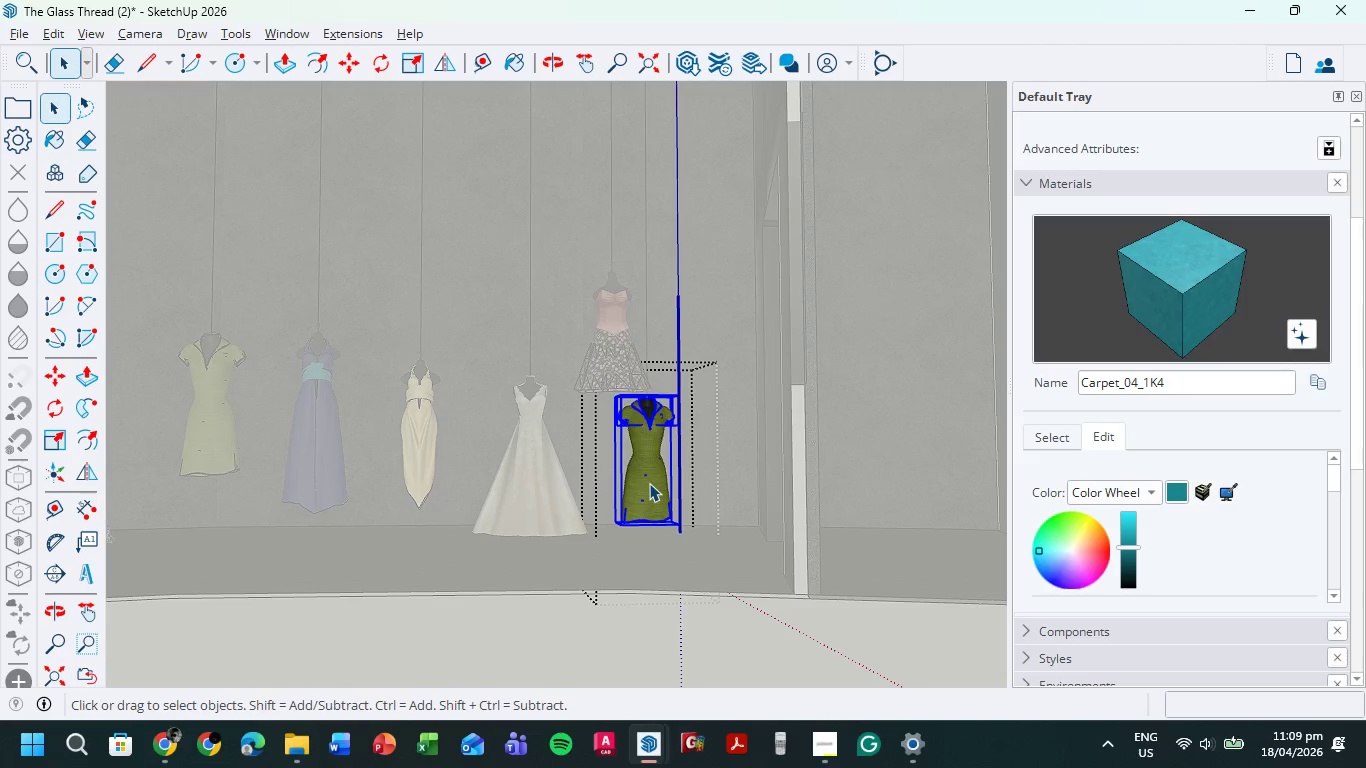 
double_click([649, 483])
 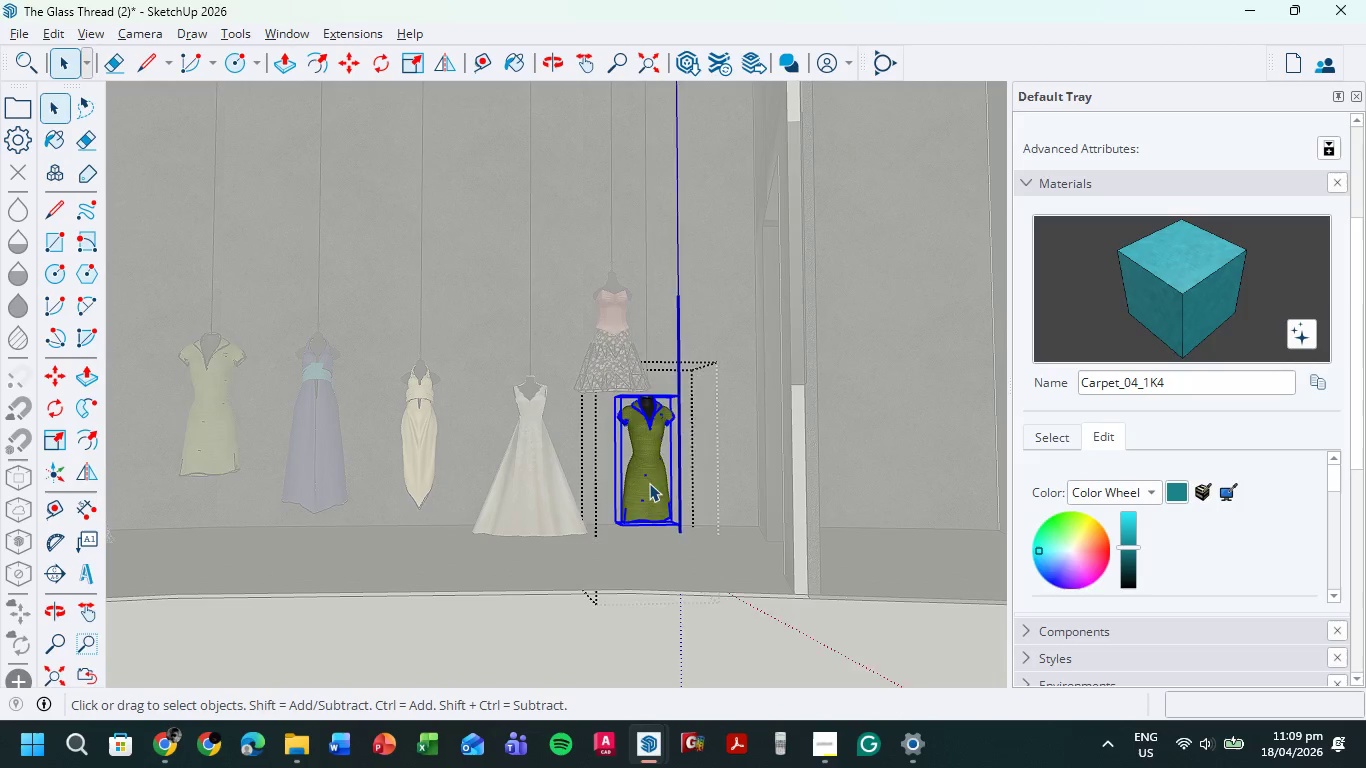 
triple_click([649, 483])
 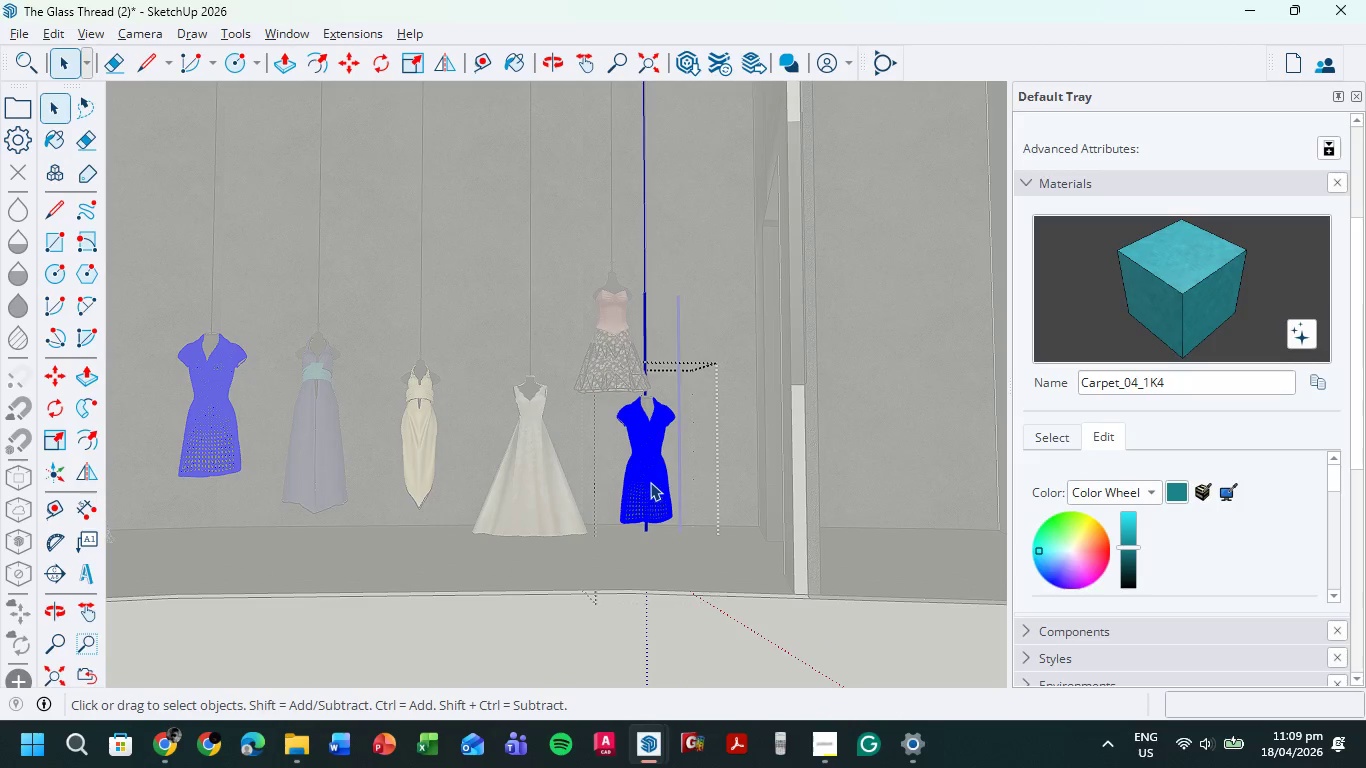 
key(Control+ControlLeft)
 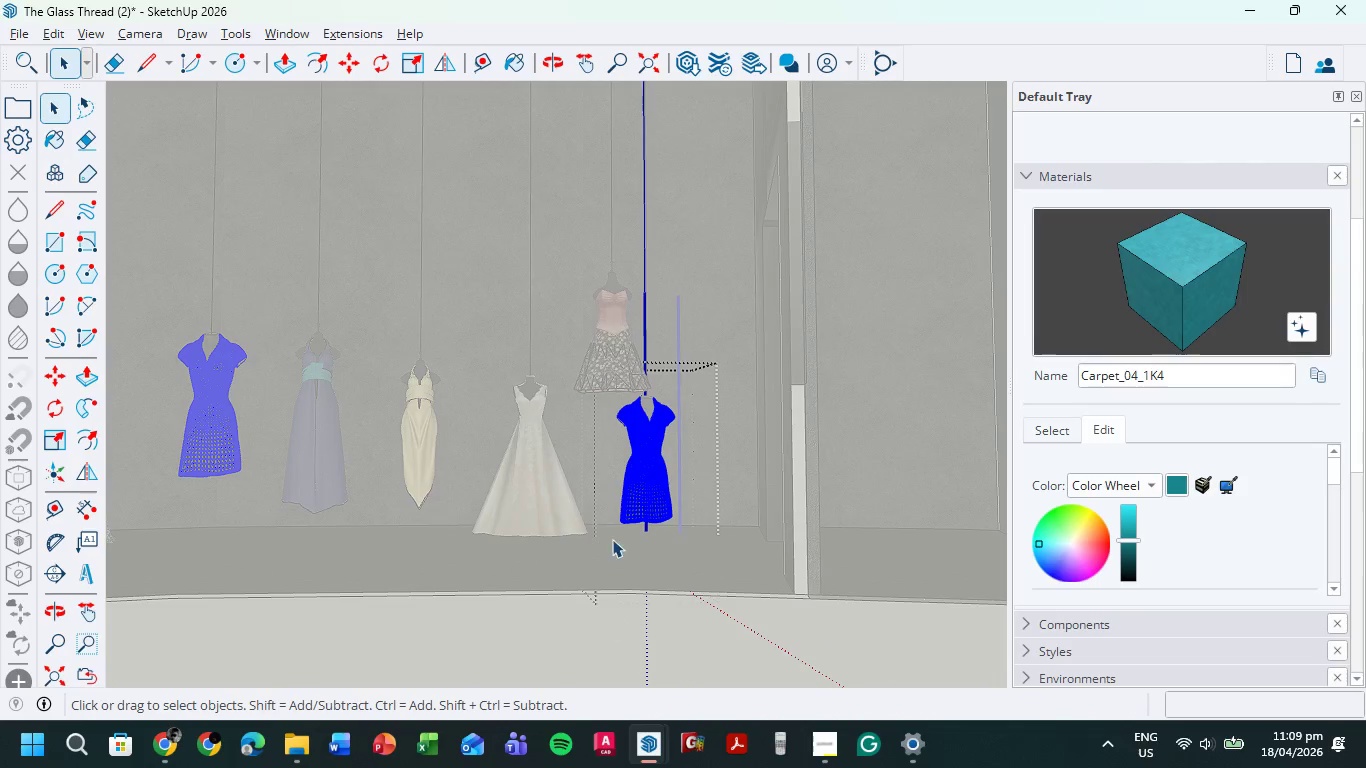 
right_click([649, 451])
 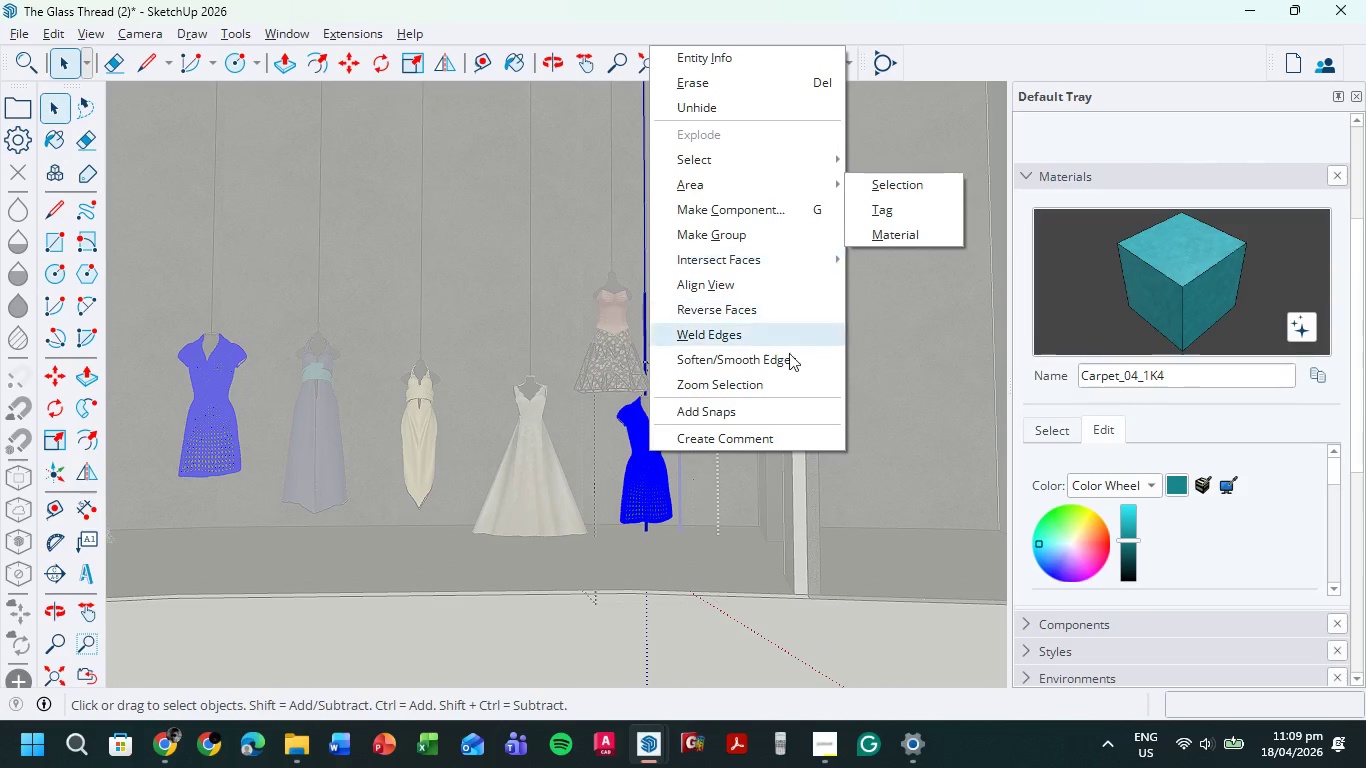 
double_click([629, 614])
 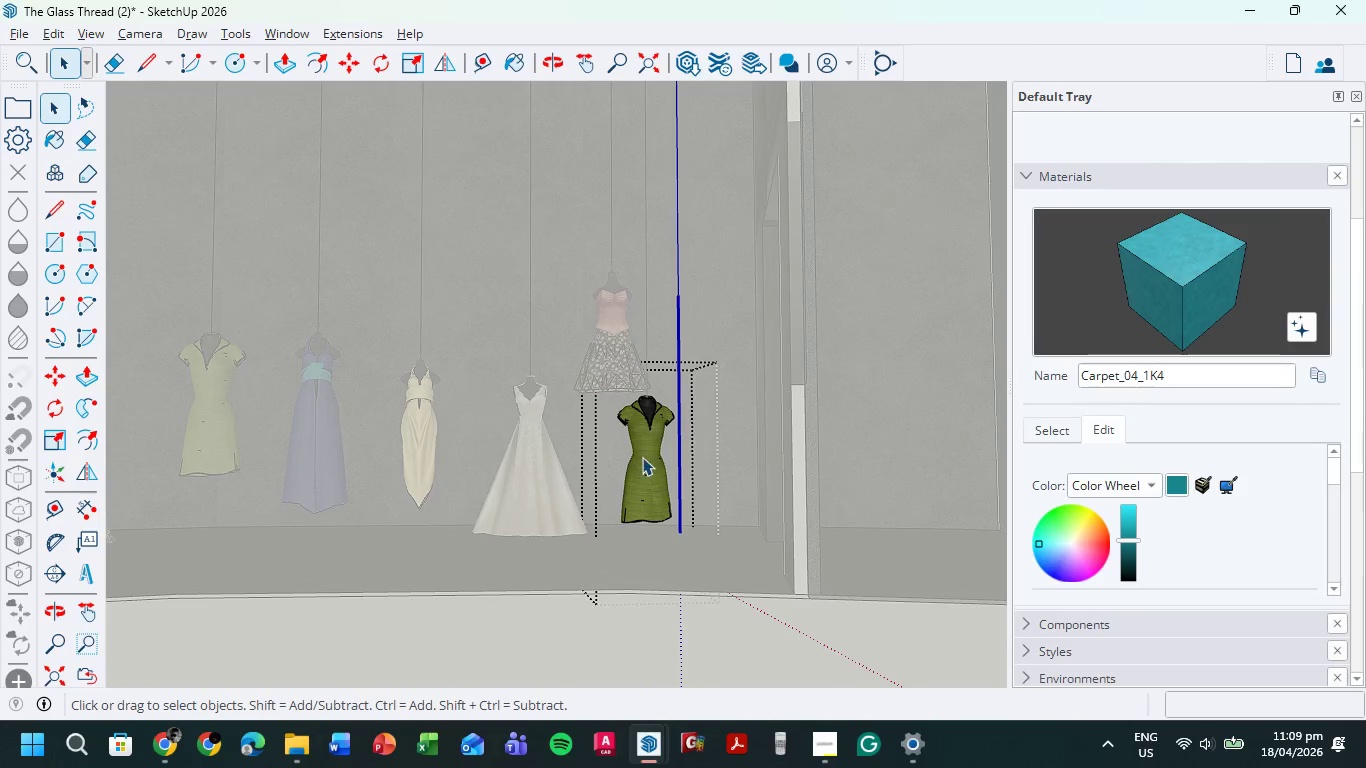 
left_click([641, 455])
 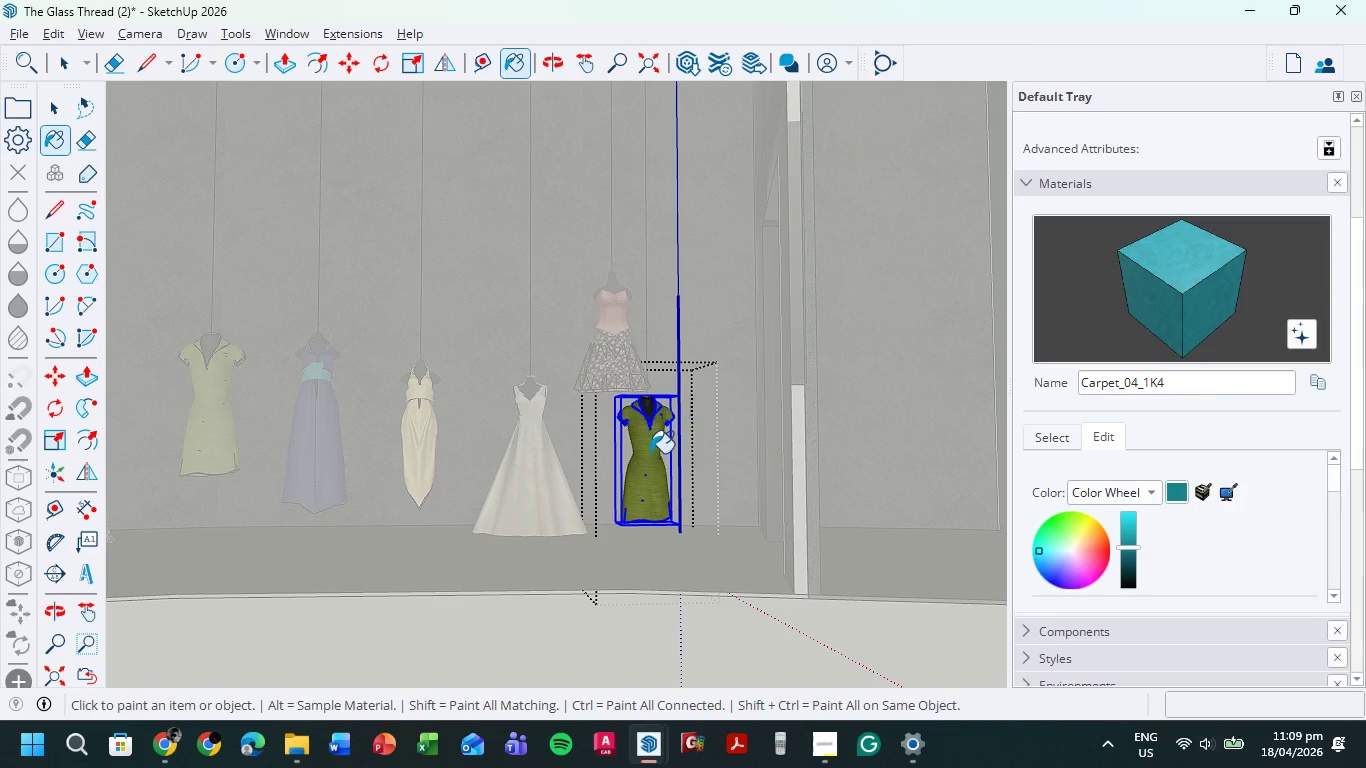 
double_click([649, 454])
 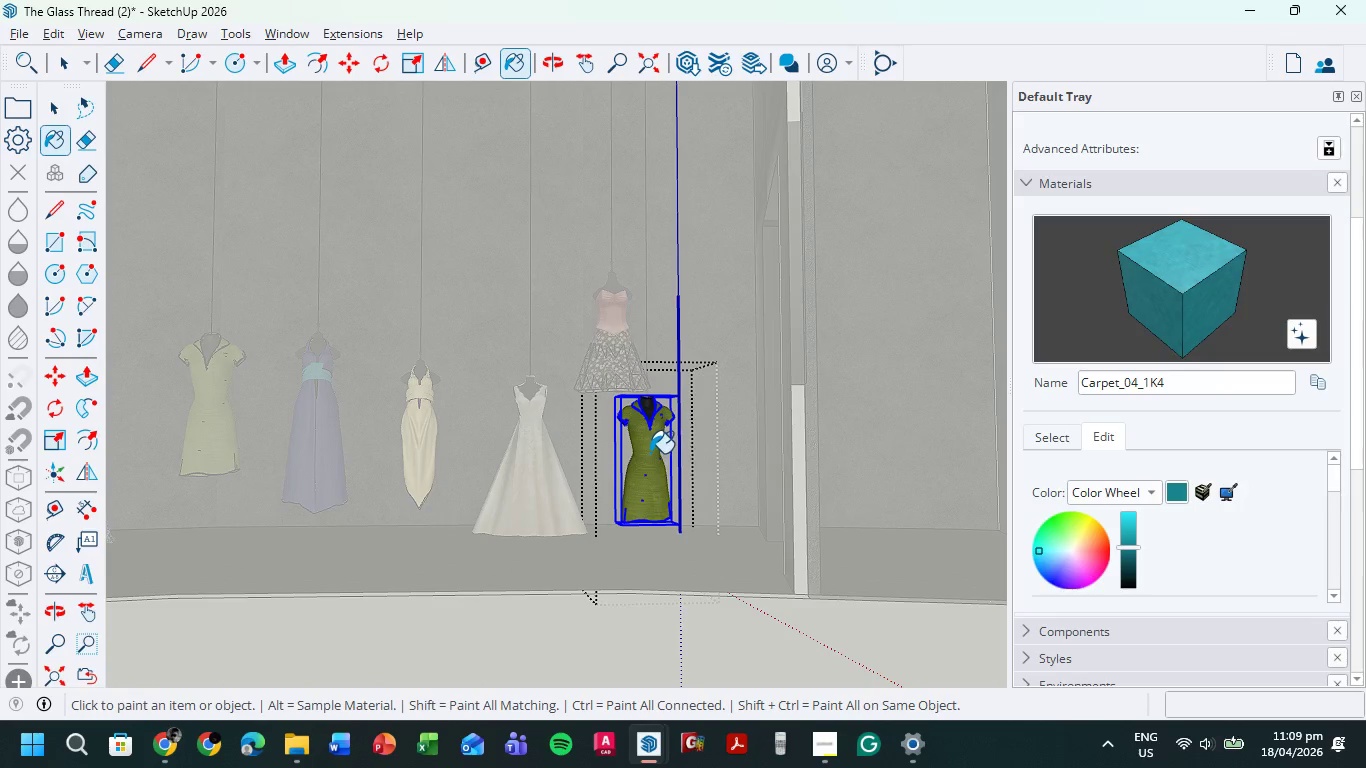 
triple_click([649, 454])
 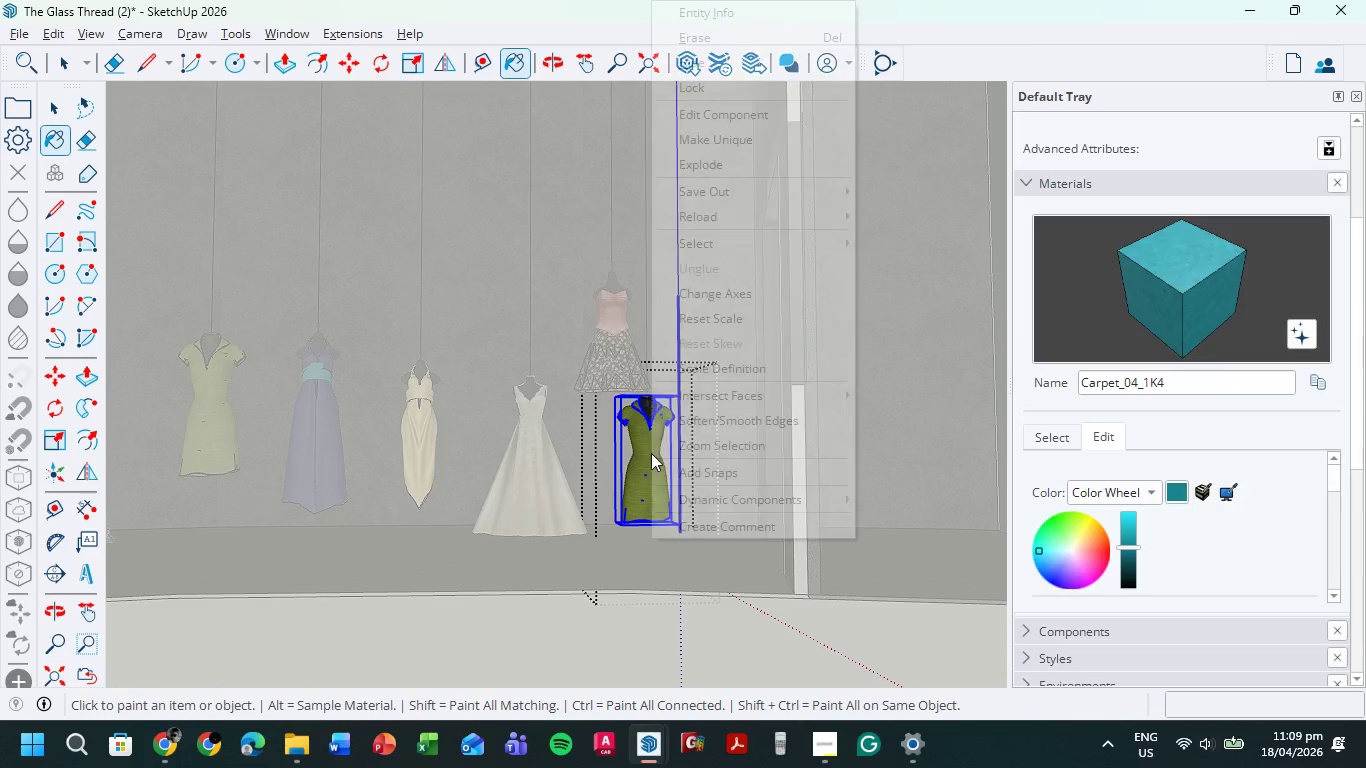 
right_click([651, 453])
 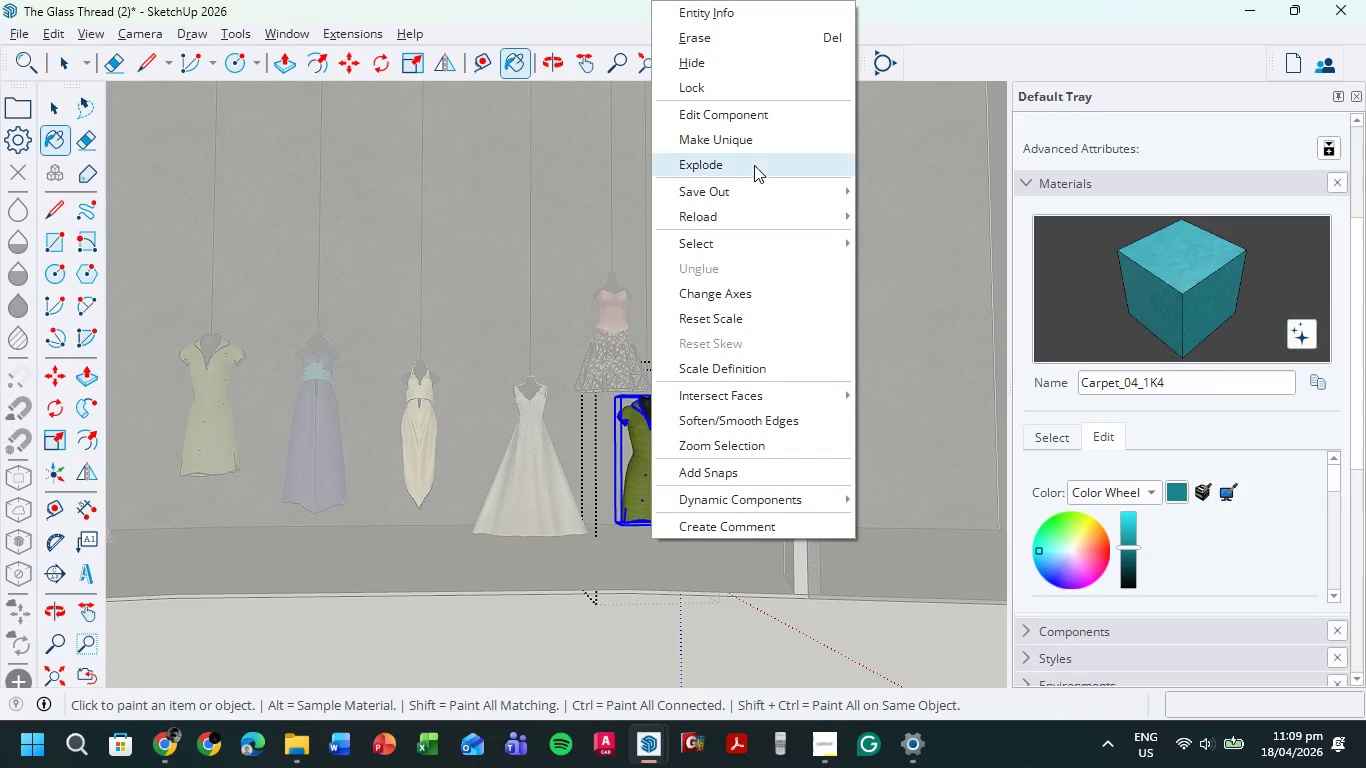 
left_click([767, 137])
 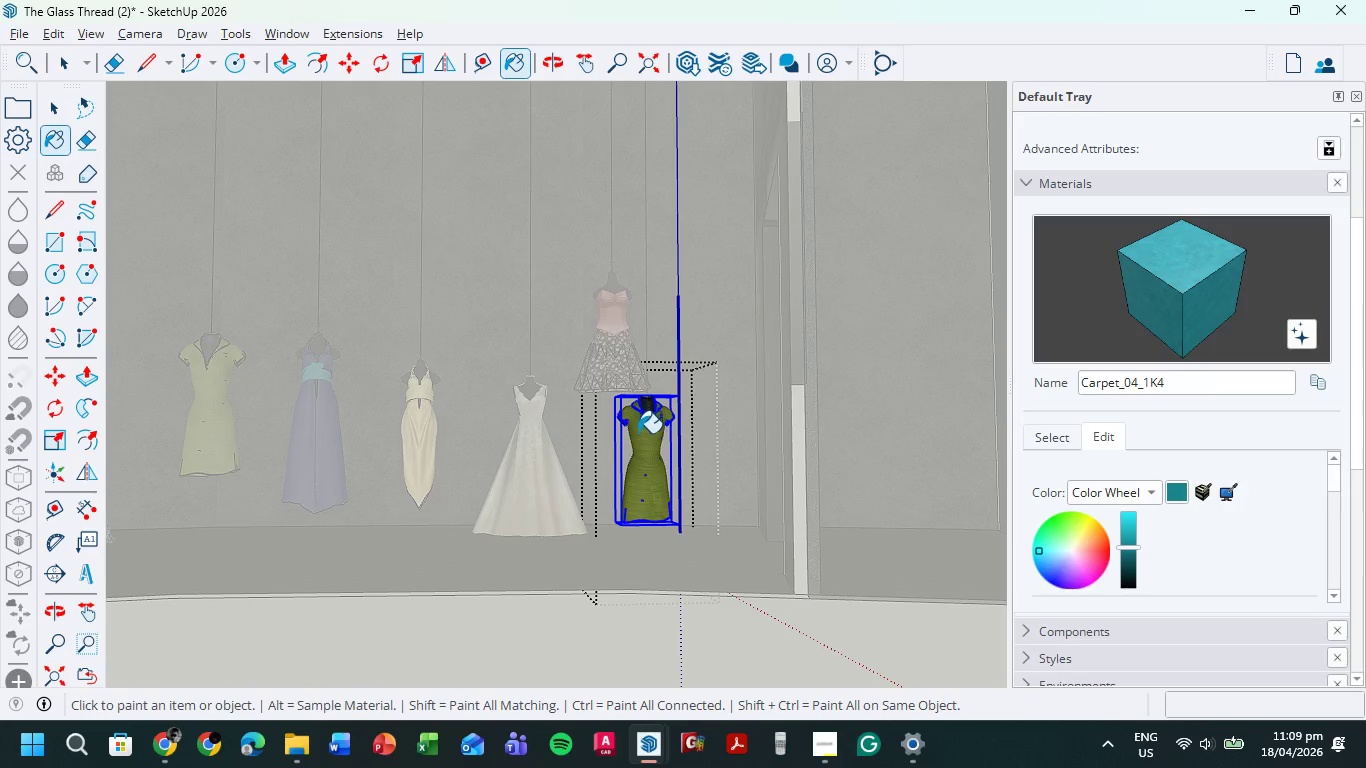 
double_click([647, 444])
 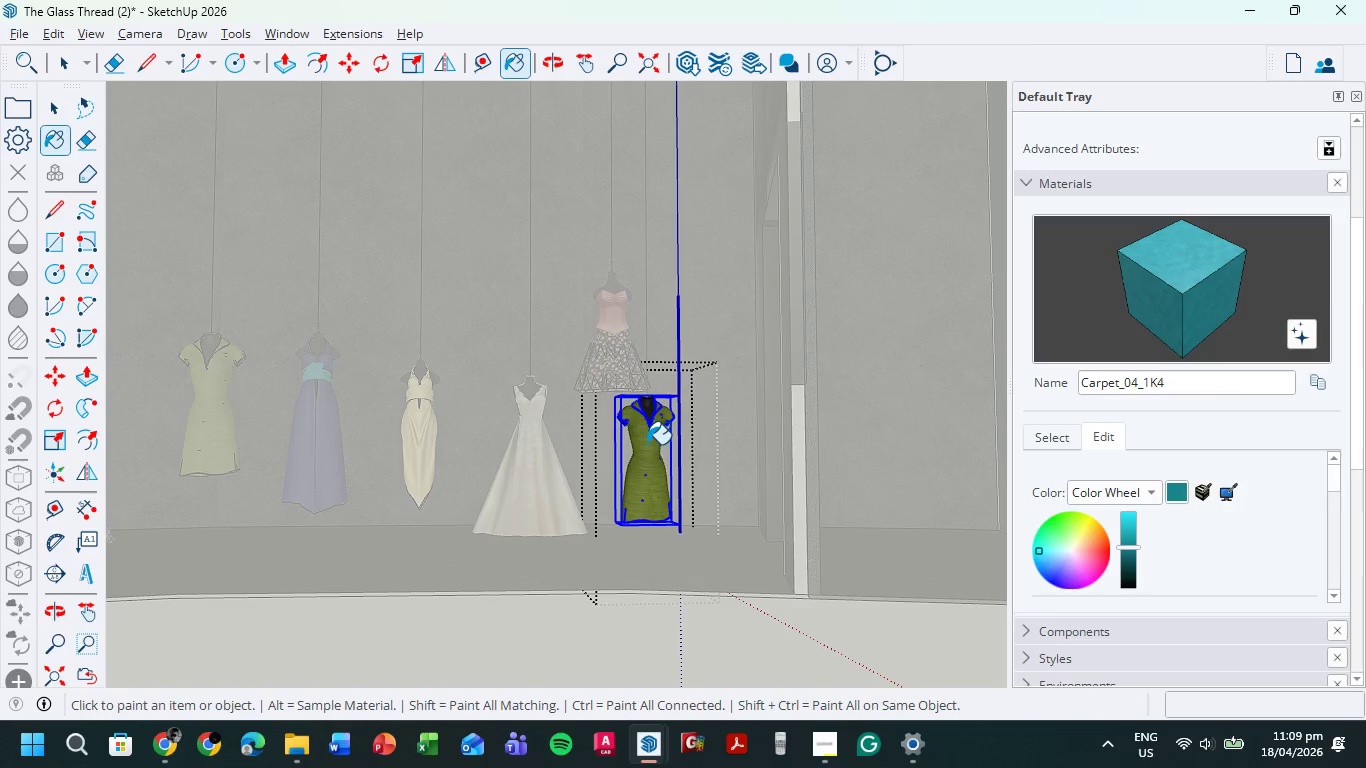 
triple_click([647, 444])
 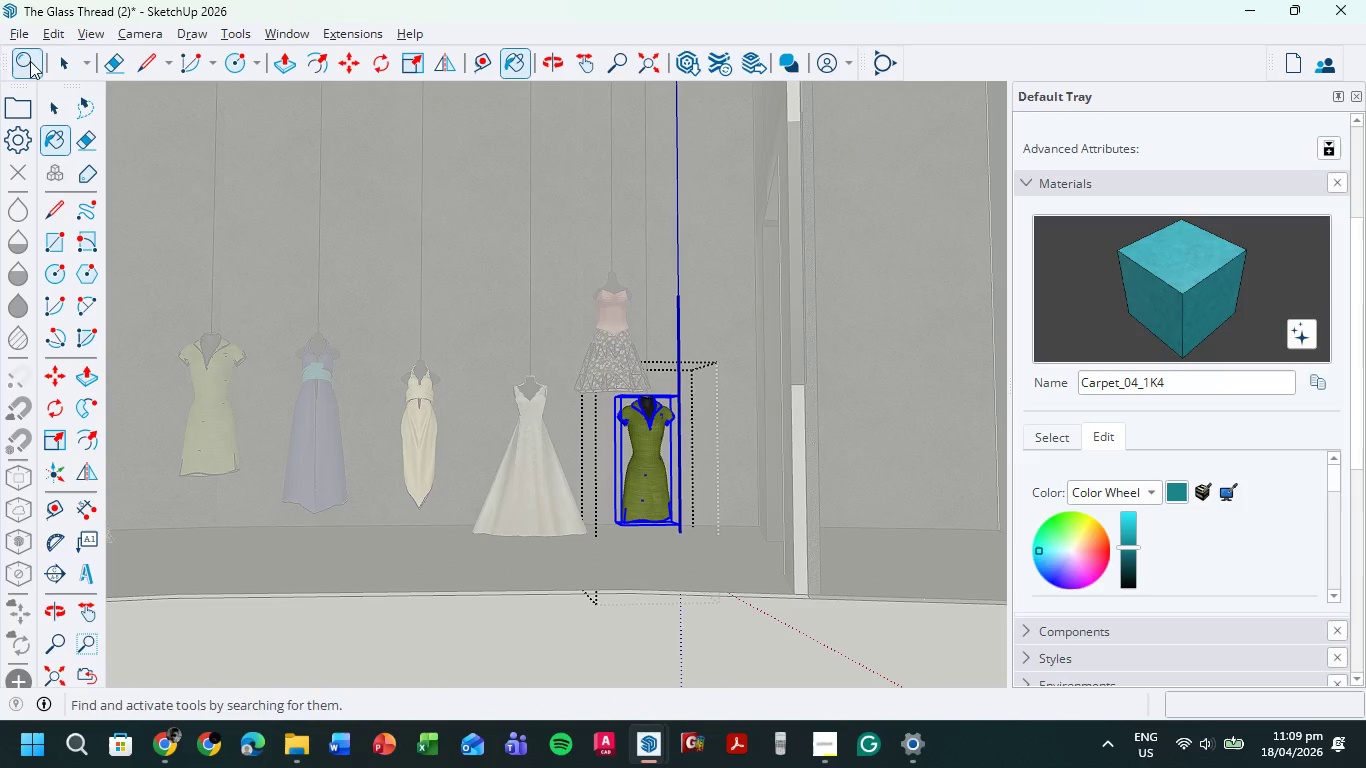 
left_click([76, 62])
 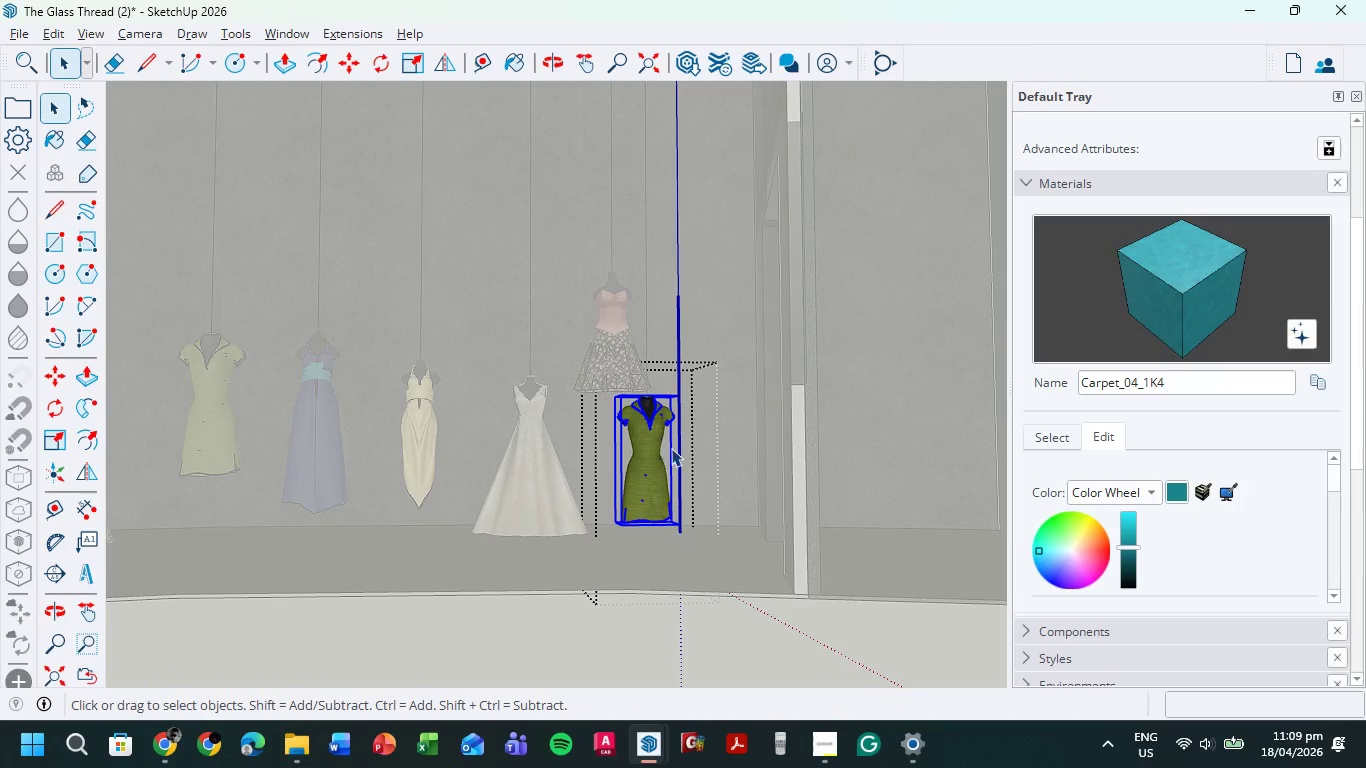 
double_click([651, 442])
 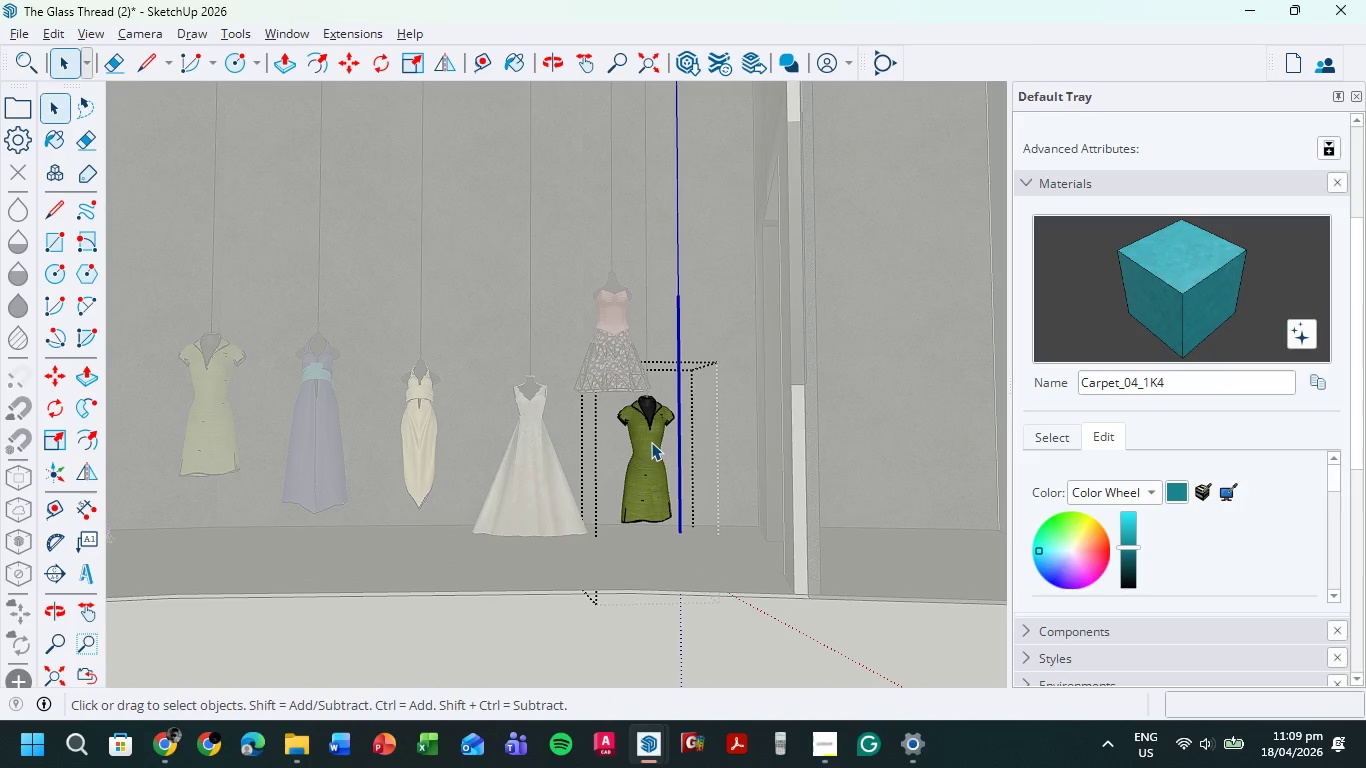 
triple_click([651, 442])
 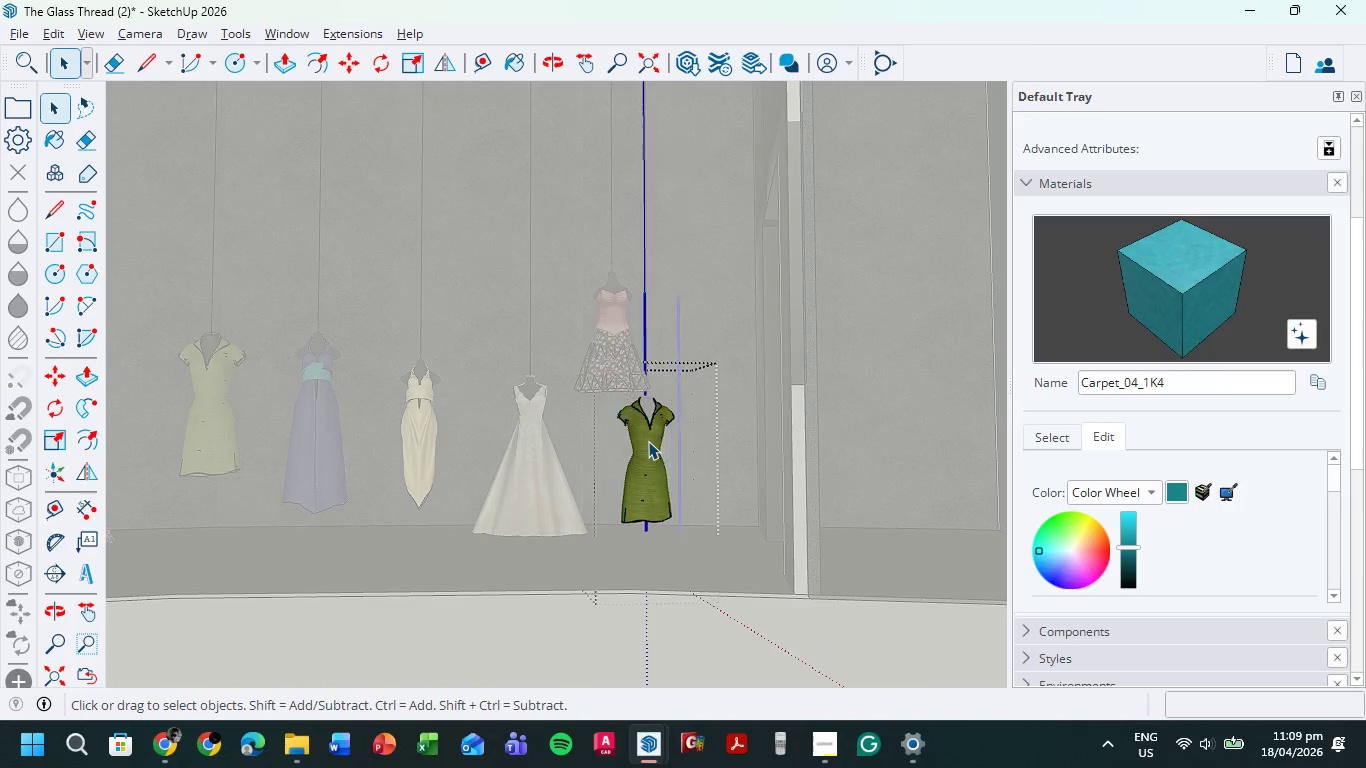 
triple_click([648, 441])
 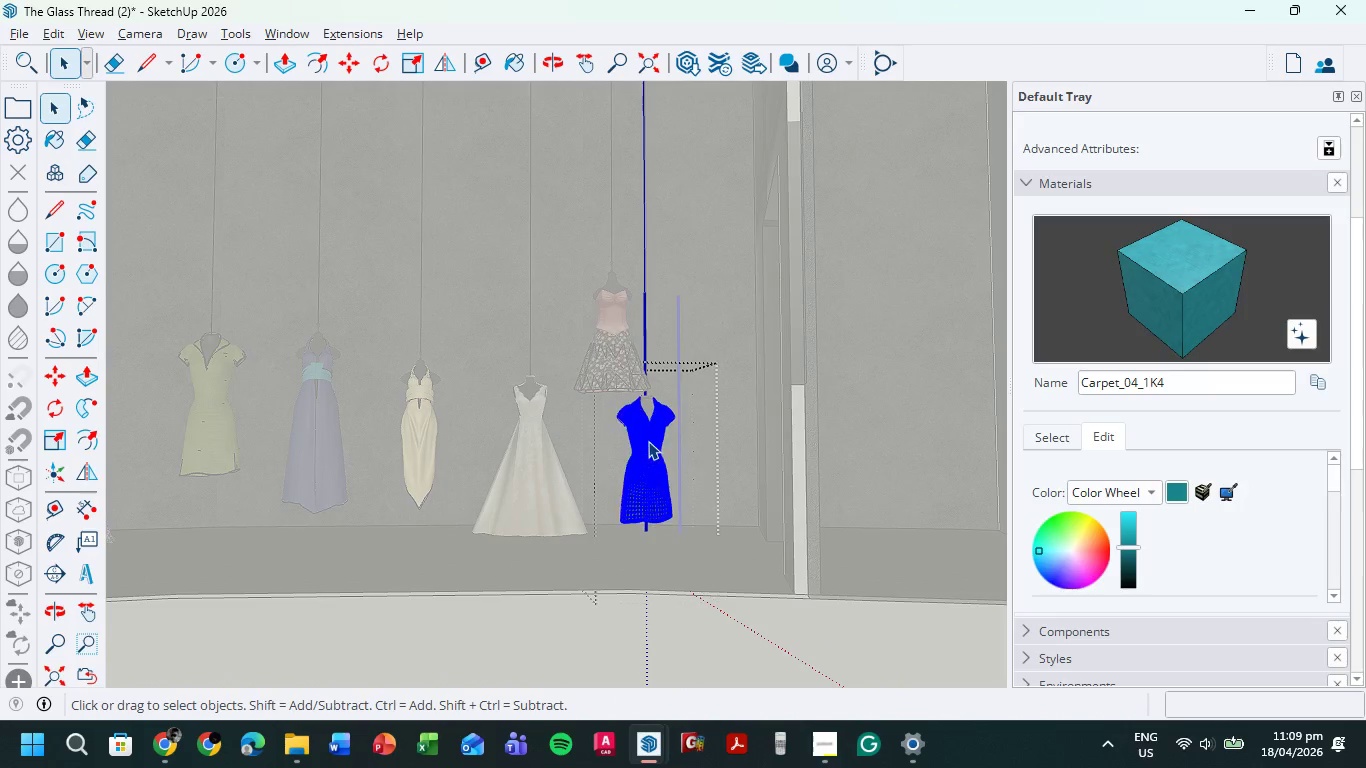 
triple_click([648, 441])
 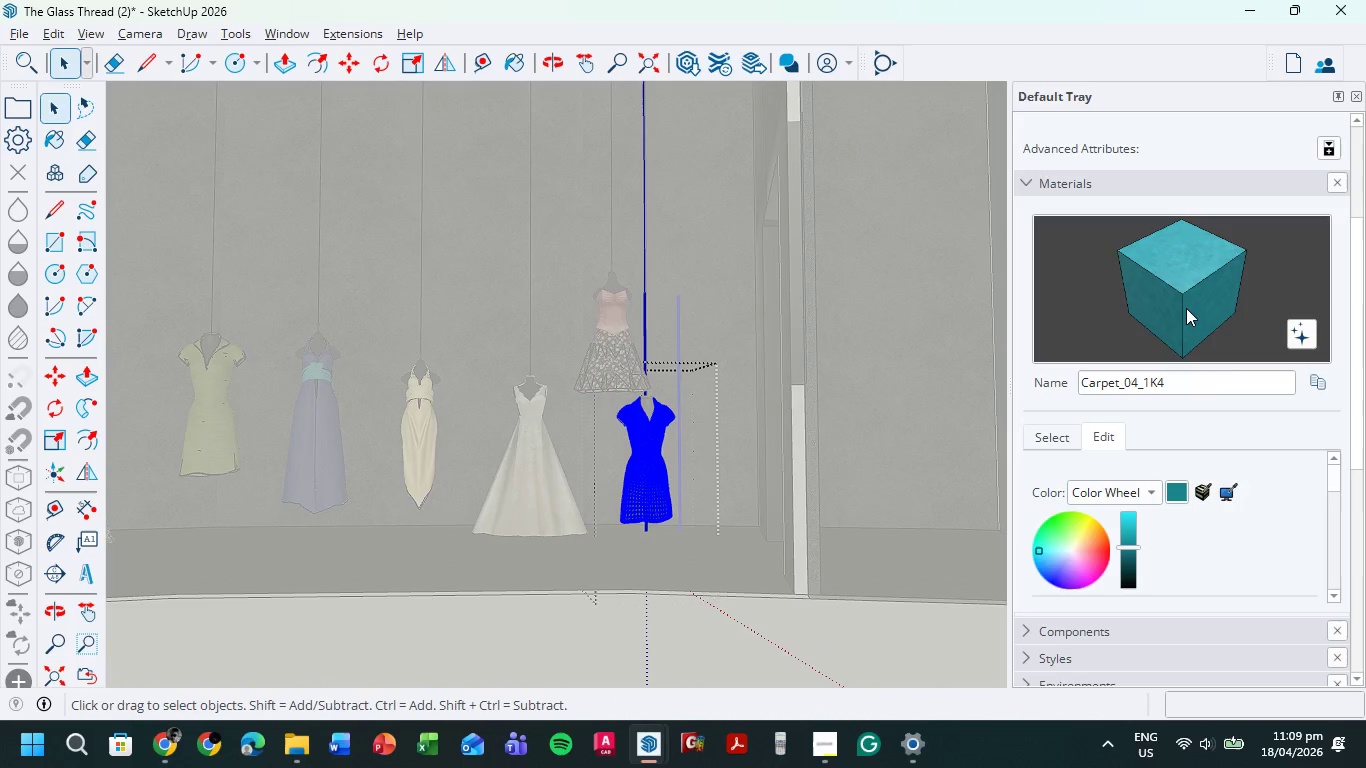 
left_click([1192, 294])
 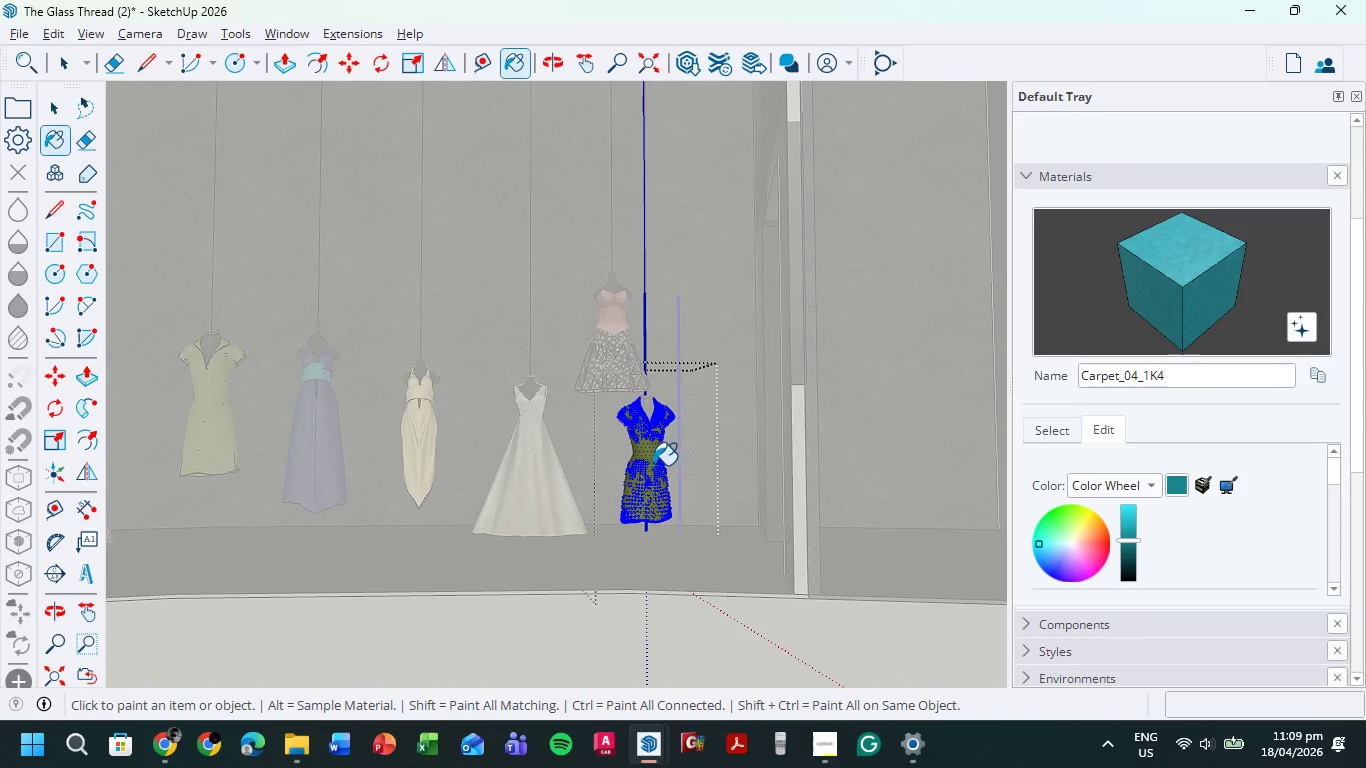 
left_click([652, 457])
 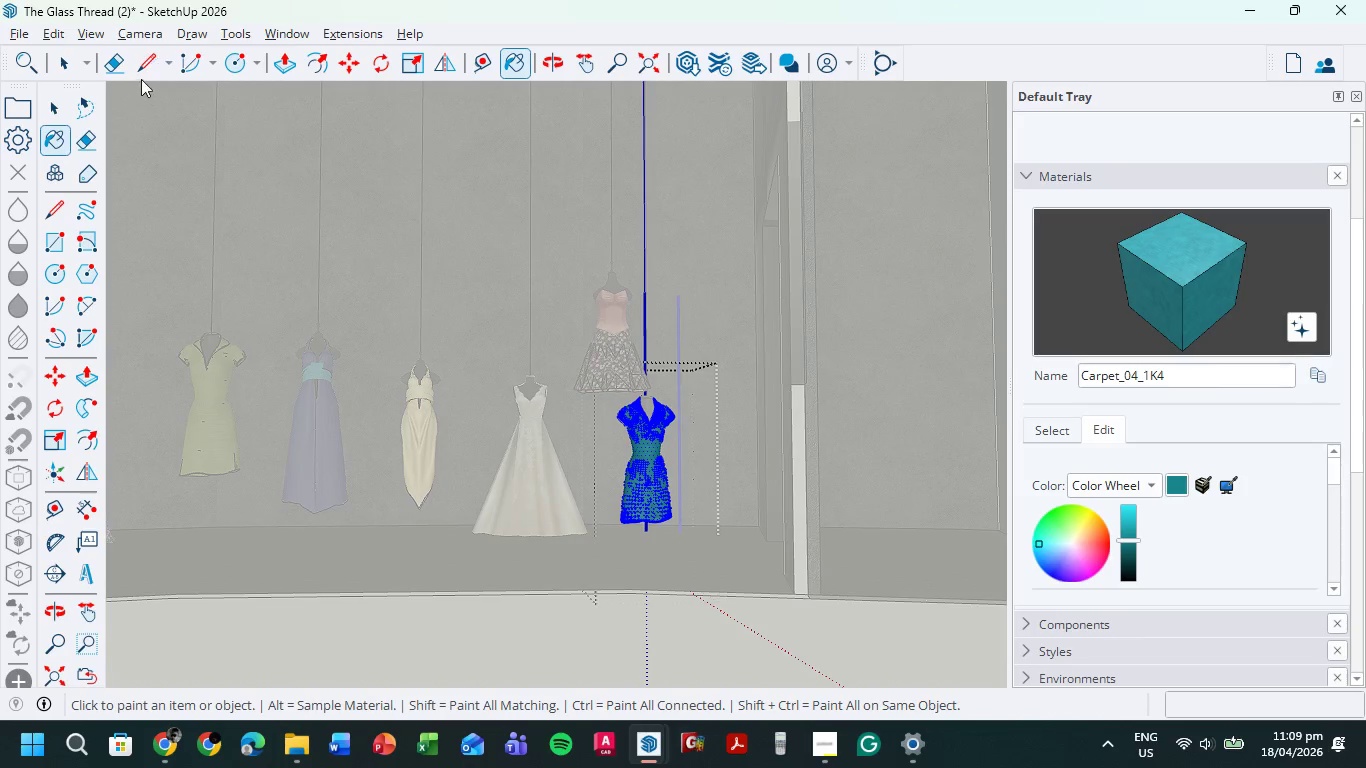 
left_click([62, 72])
 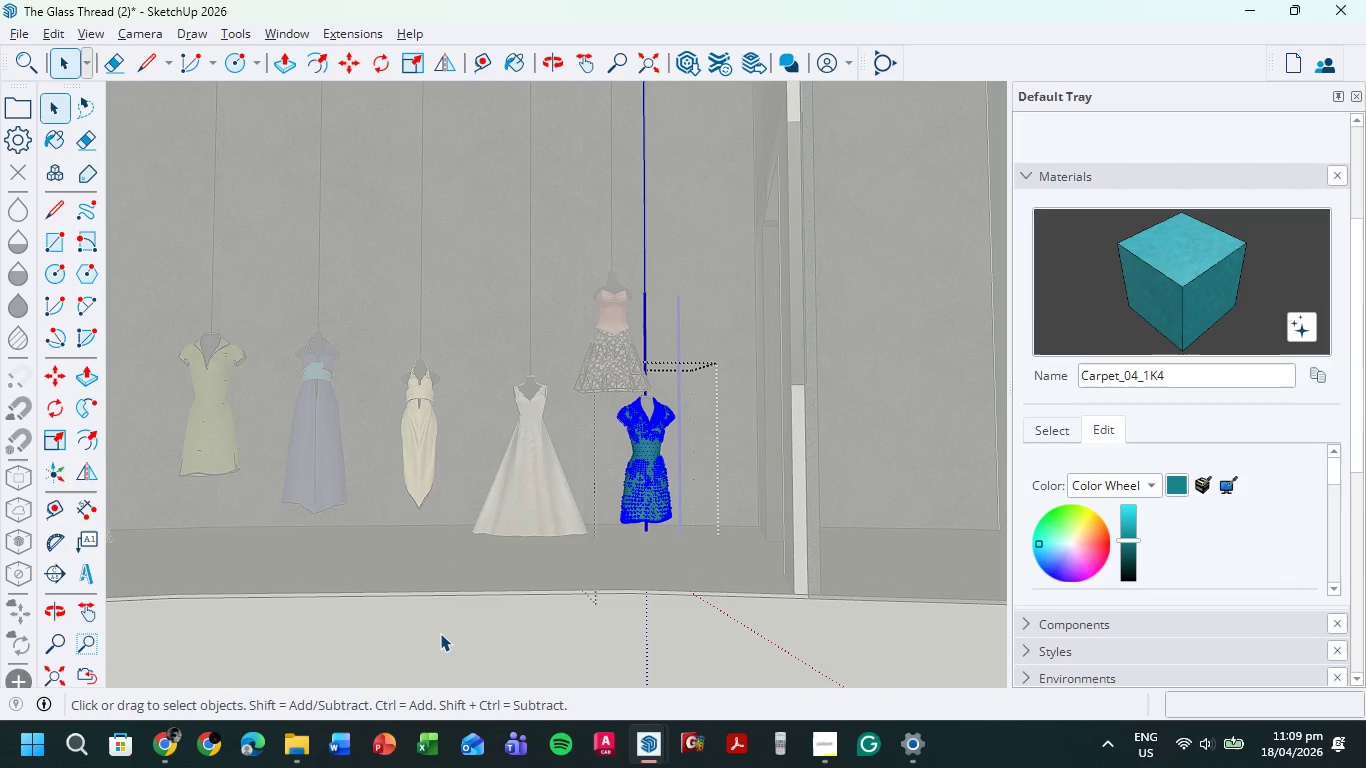 
double_click([440, 633])
 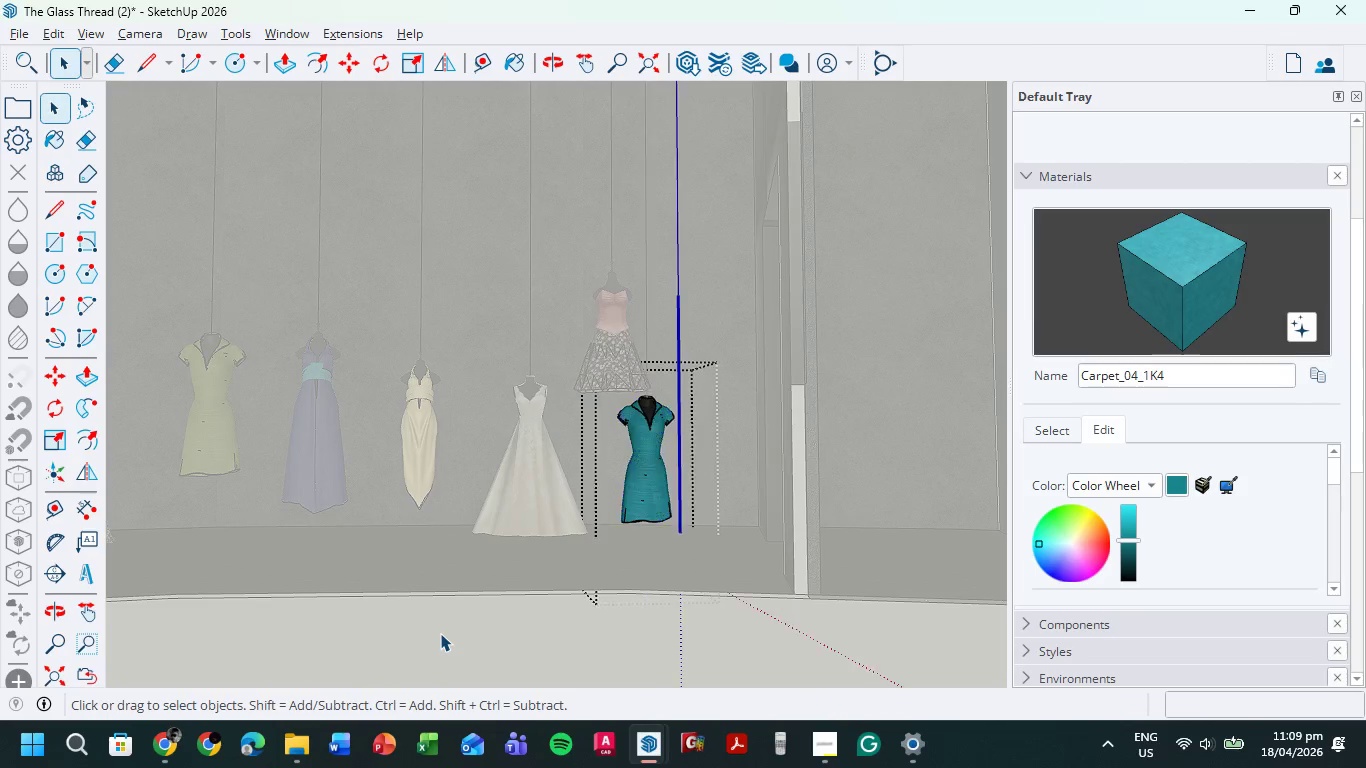 
triple_click([440, 633])
 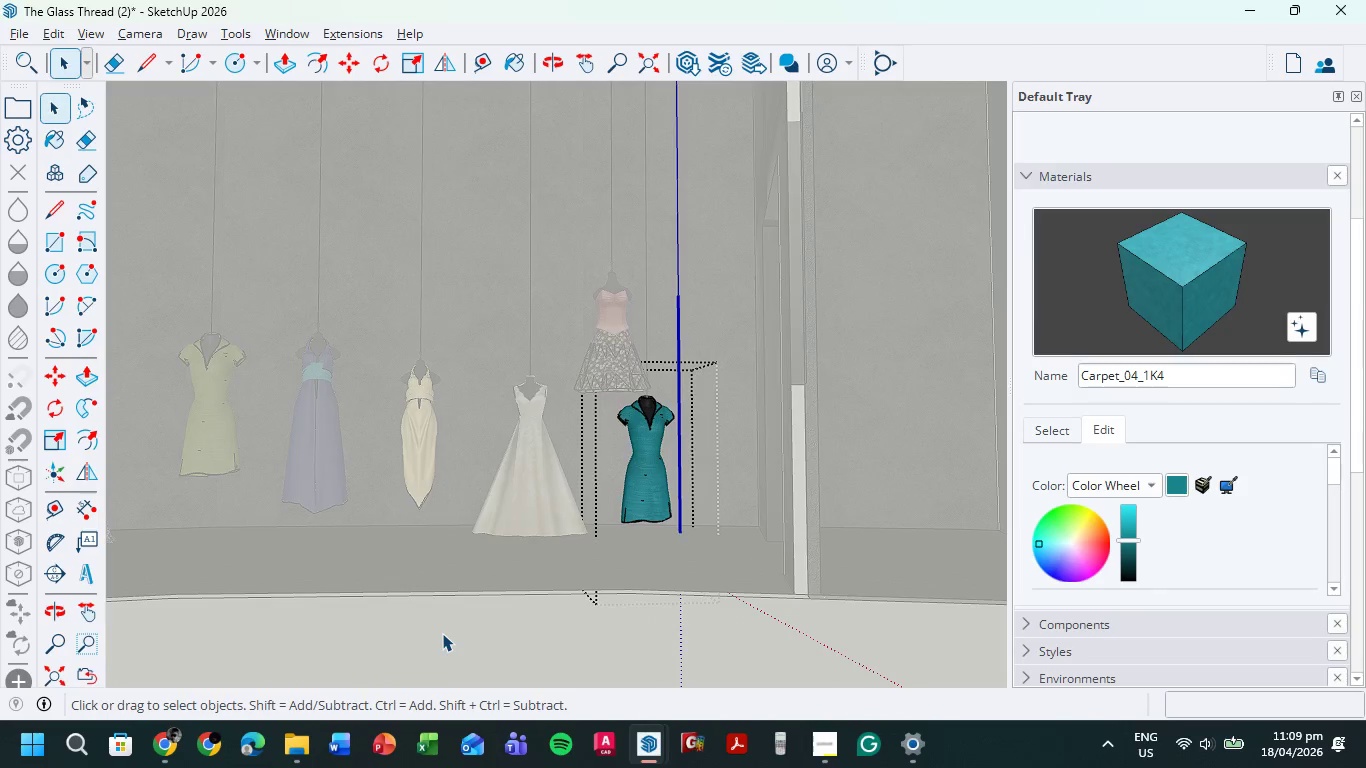 
triple_click([442, 633])
 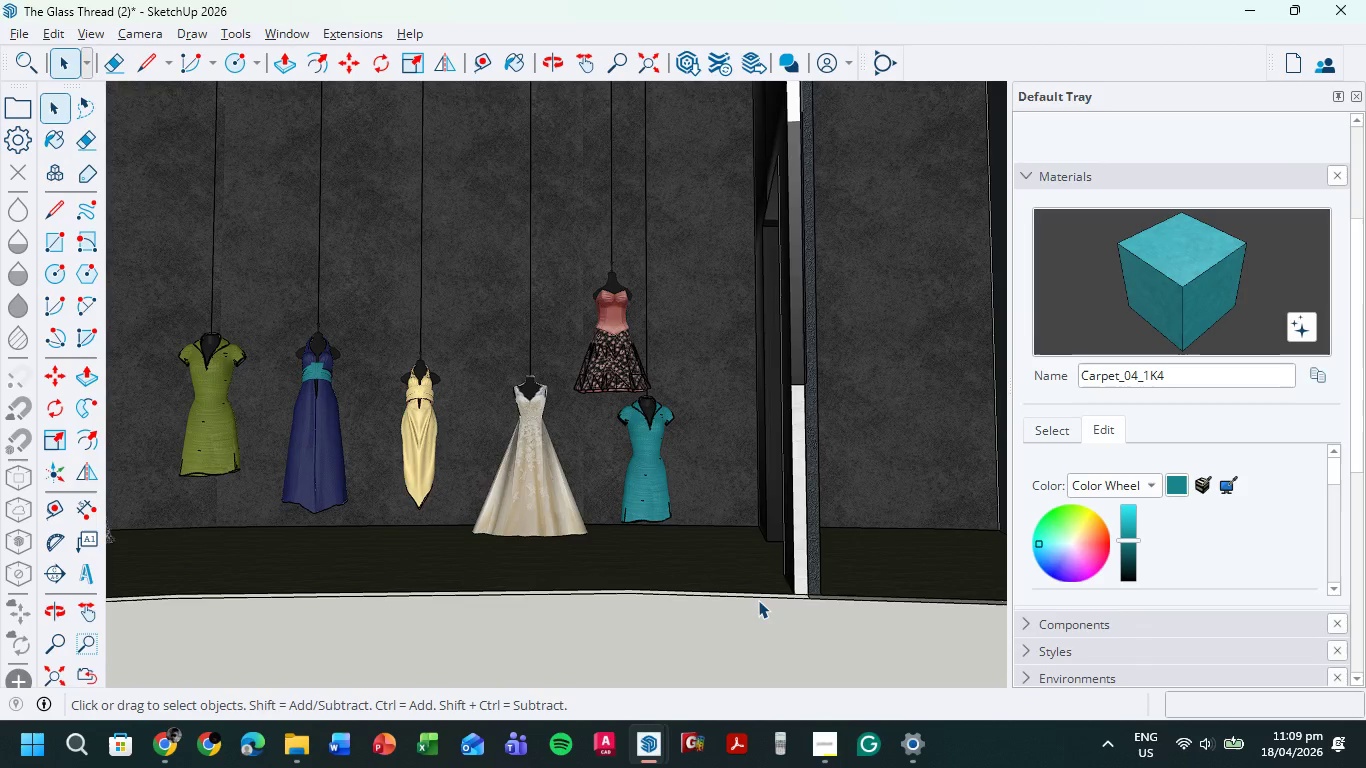 
scroll: coordinate [768, 597], scroll_direction: down, amount: 7.0
 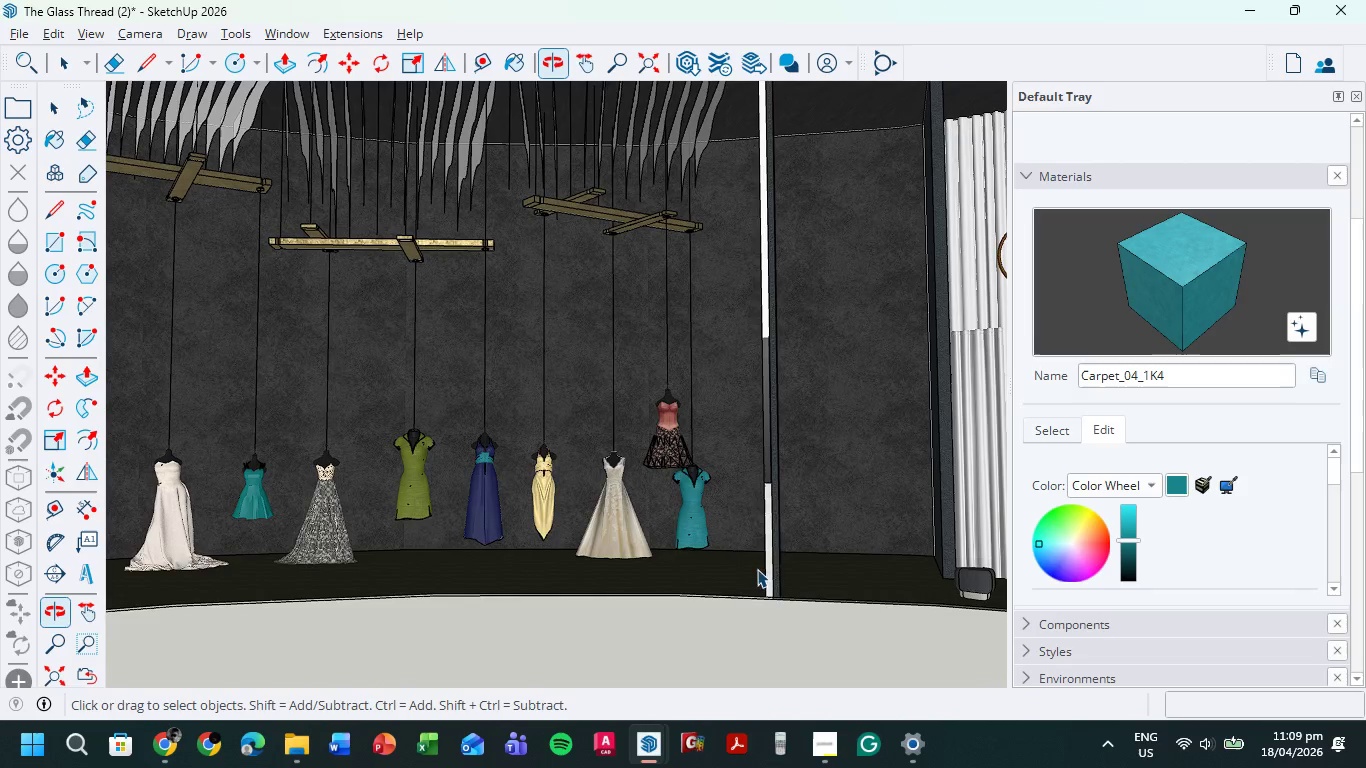 
scroll: coordinate [695, 486], scroll_direction: up, amount: 6.0
 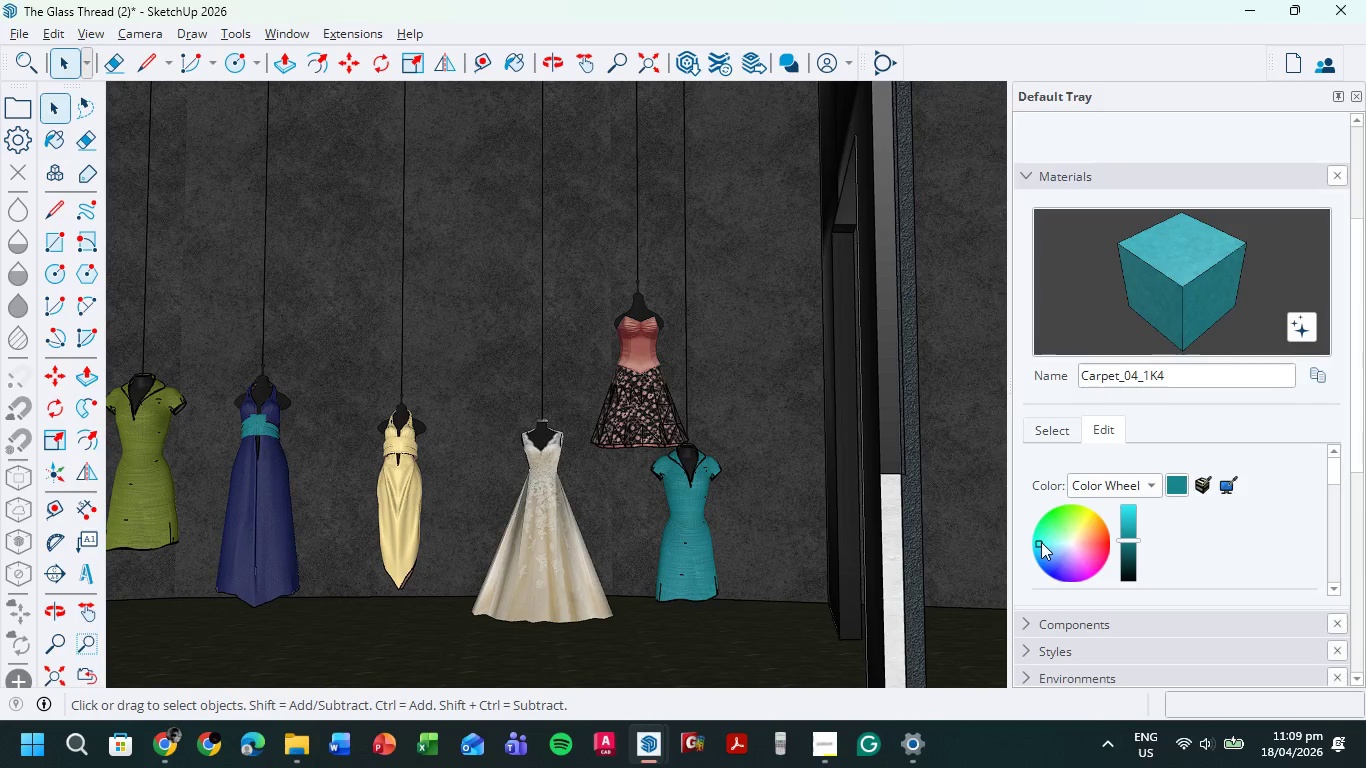 
left_click_drag(start_coordinate=[1038, 540], to_coordinate=[1095, 530])
 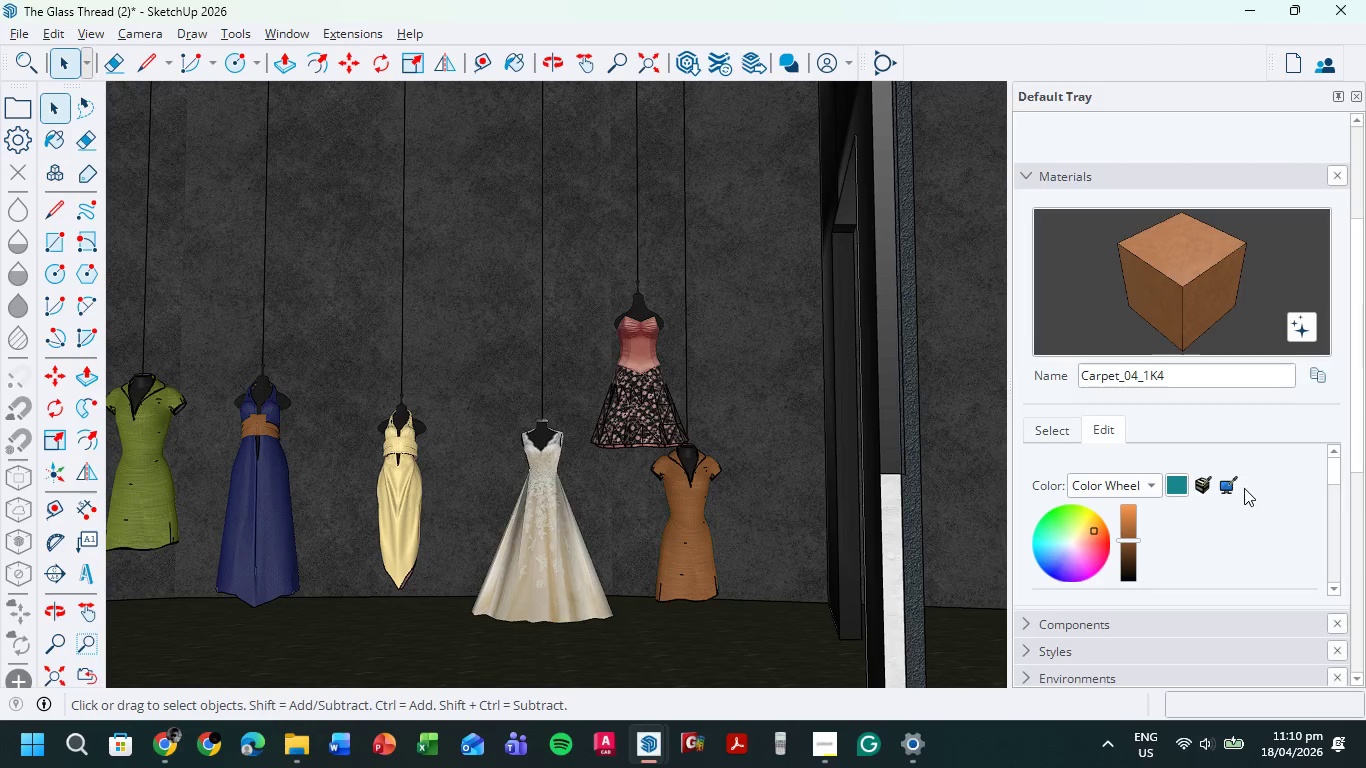 
scroll: coordinate [943, 581], scroll_direction: down, amount: 7.0
 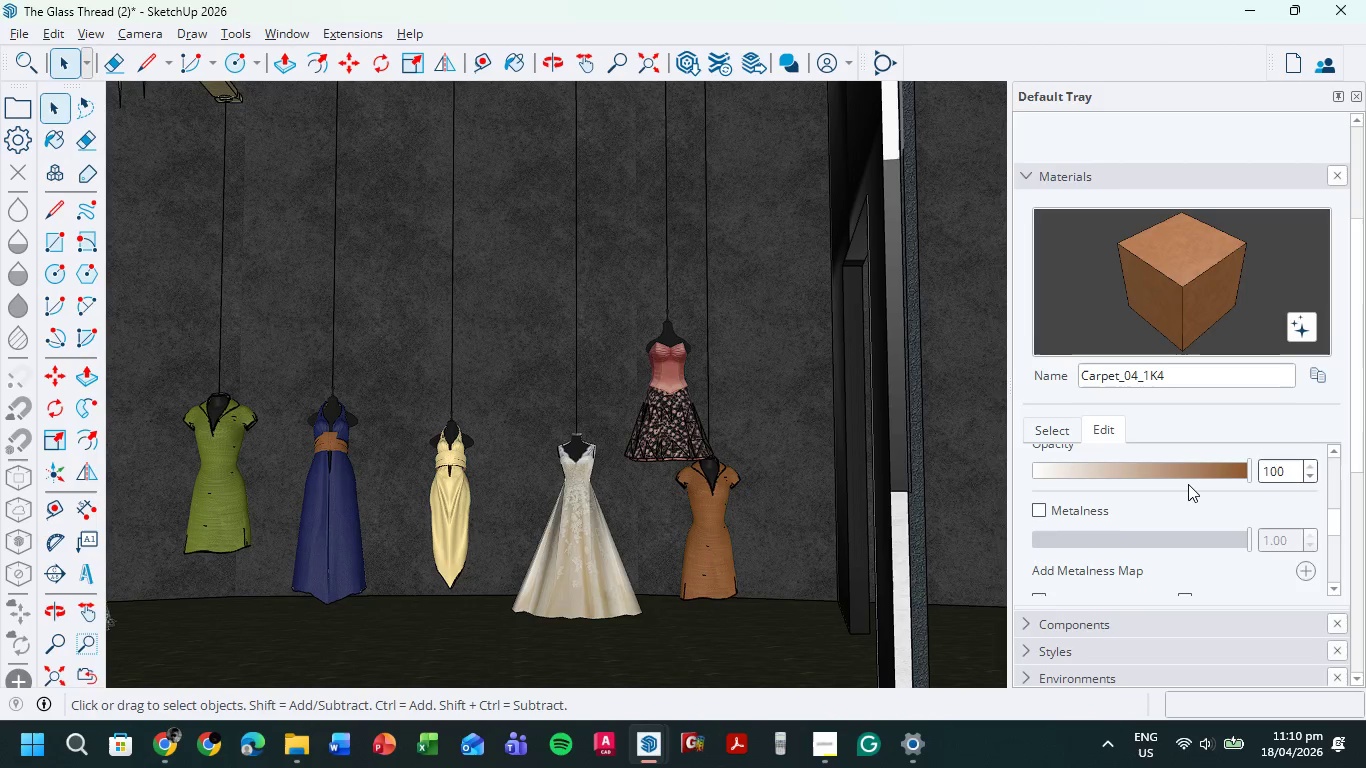 
scroll: coordinate [1184, 473], scroll_direction: up, amount: 7.0
 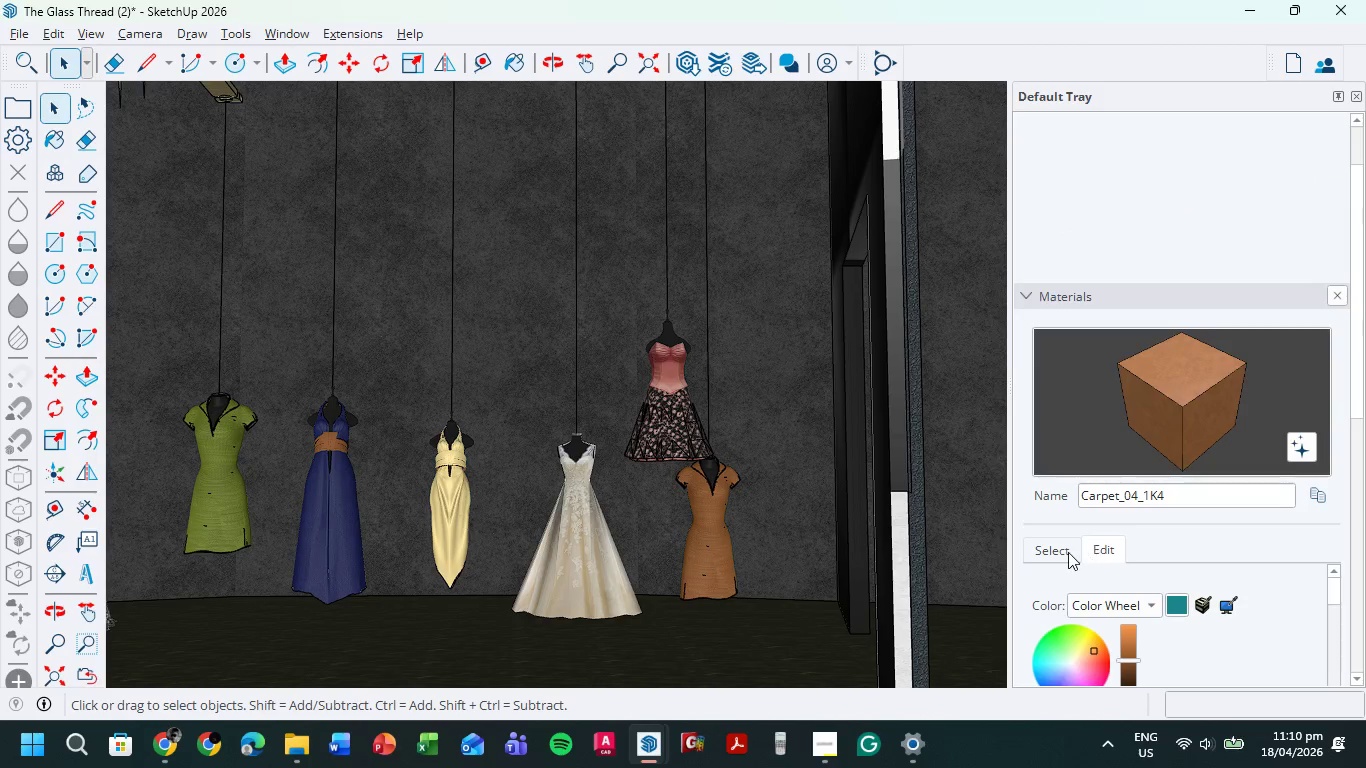 
left_click([1063, 552])
 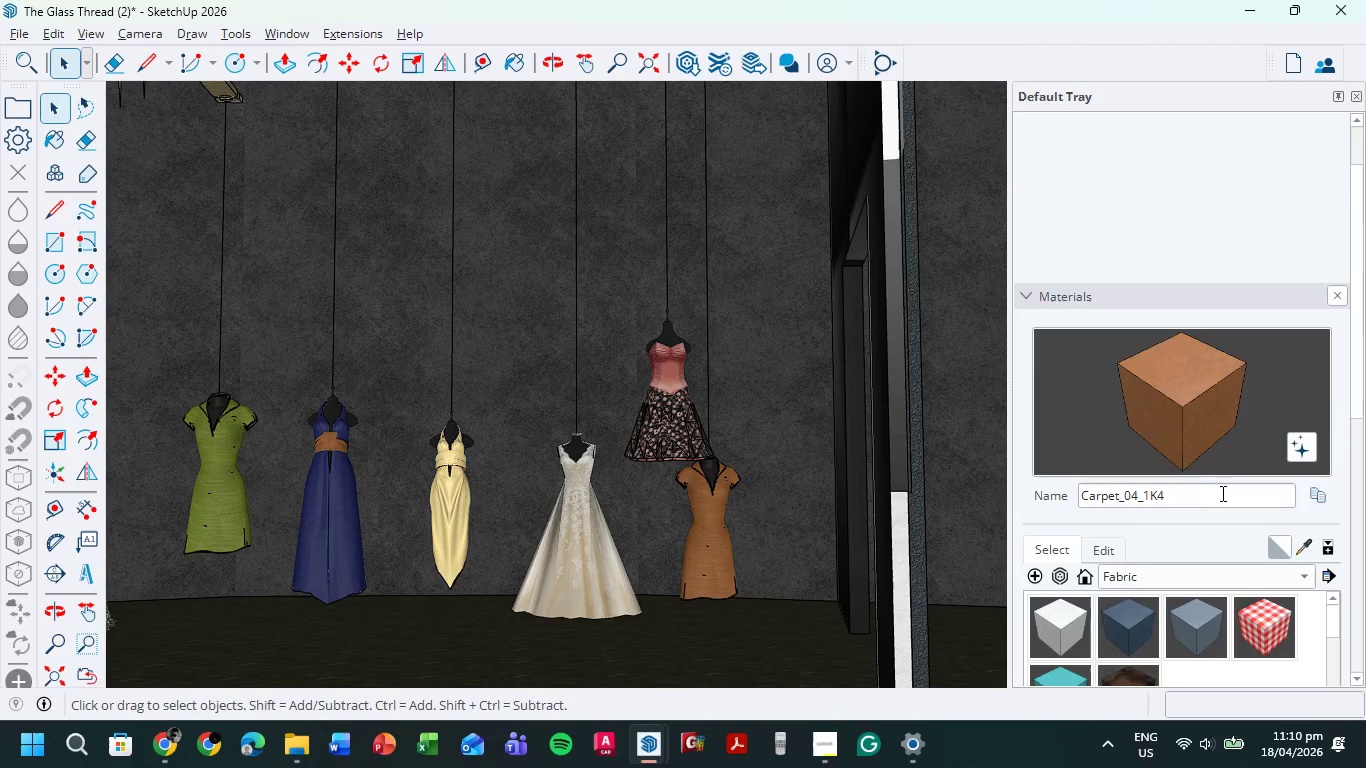 
scroll: coordinate [1279, 508], scroll_direction: down, amount: 2.0
 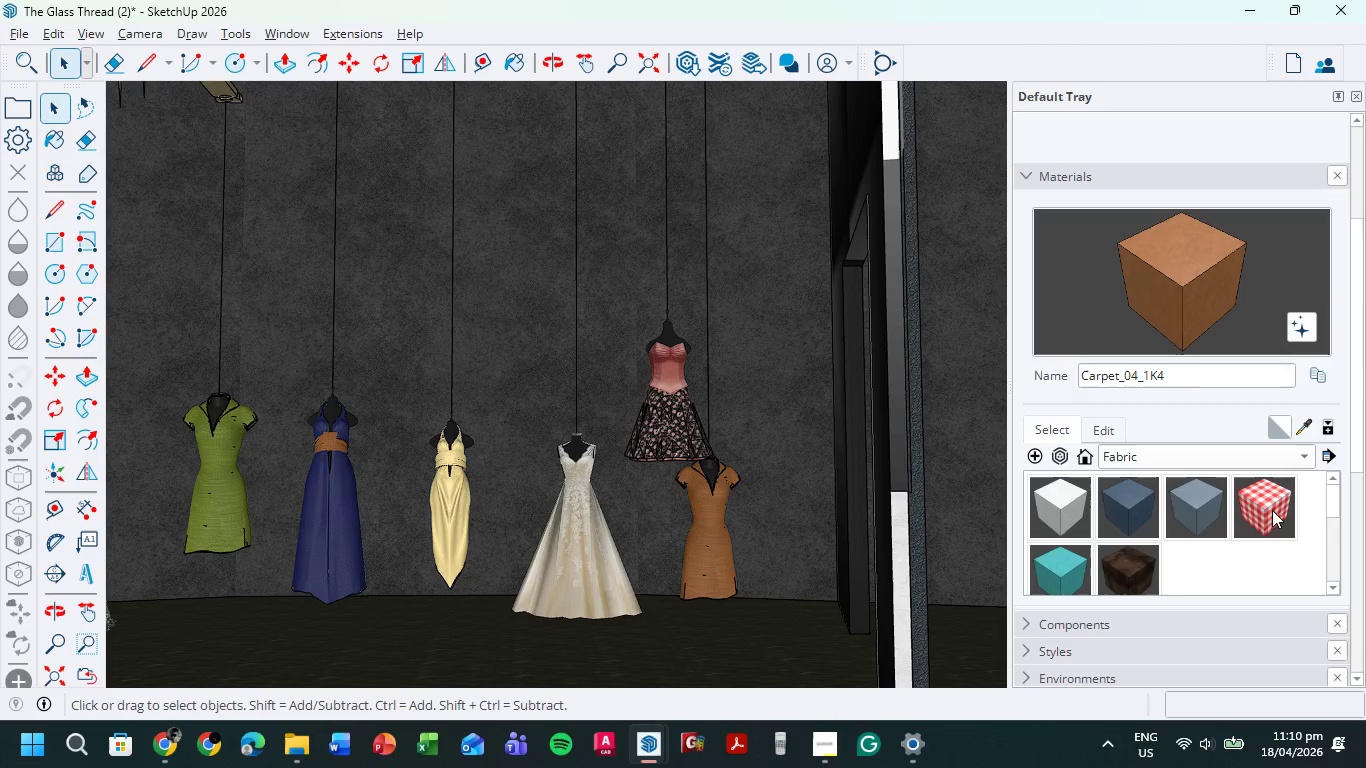 
left_click([1272, 504])
 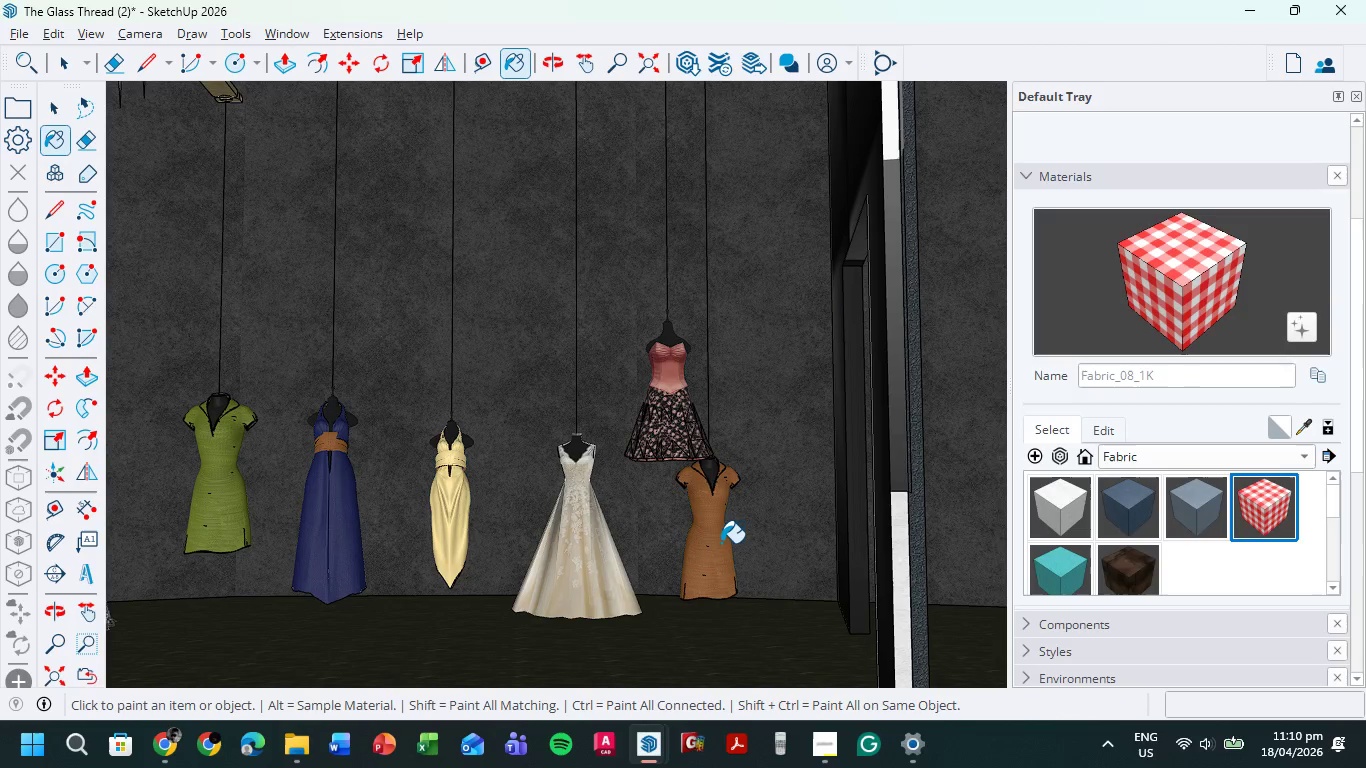 
left_click([713, 524])
 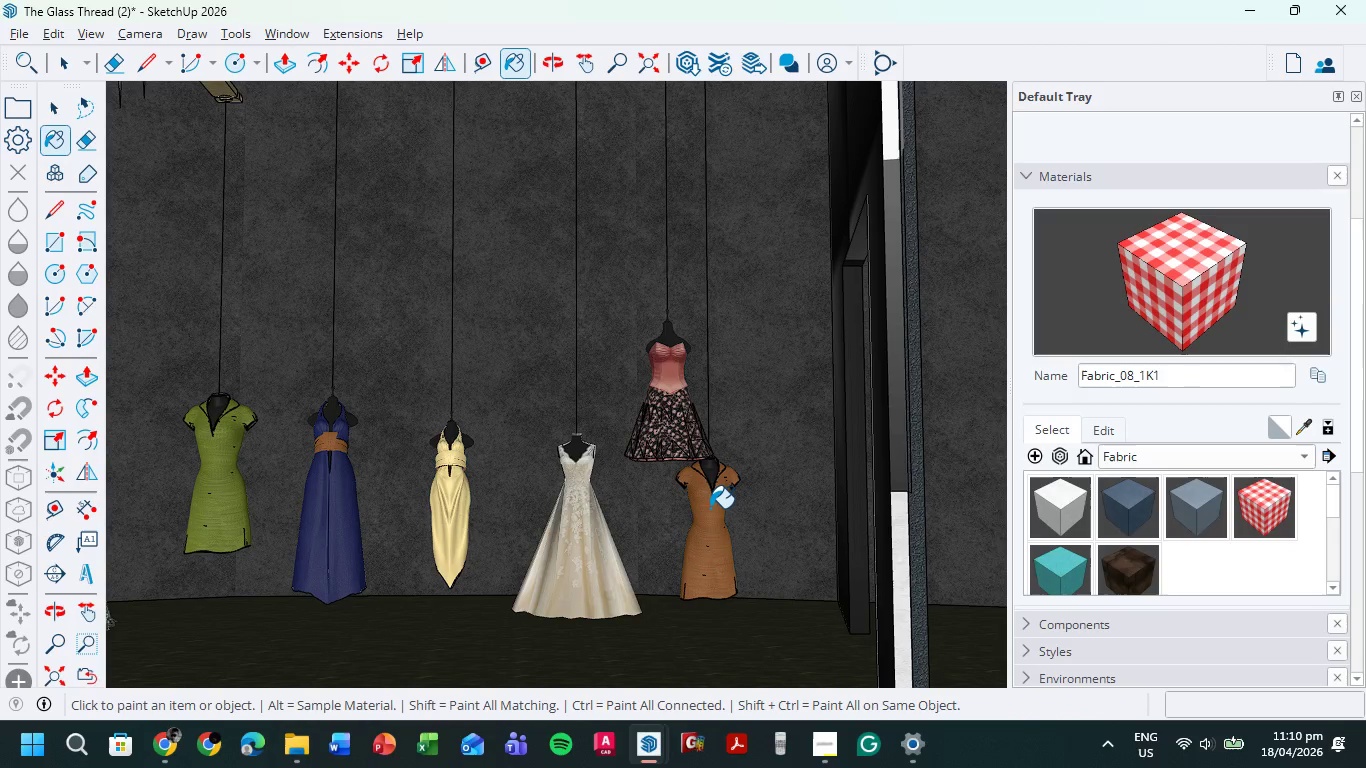 
double_click([710, 508])
 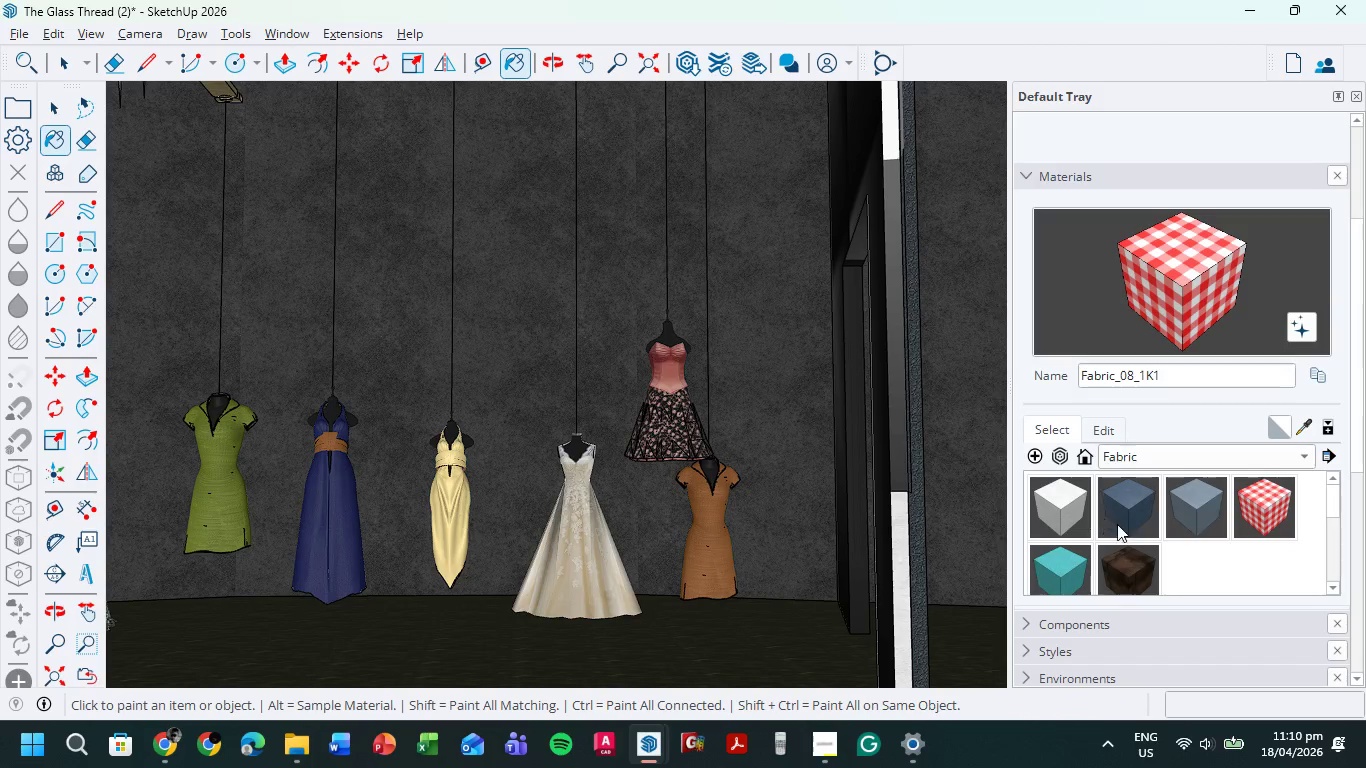 
left_click([1132, 551])
 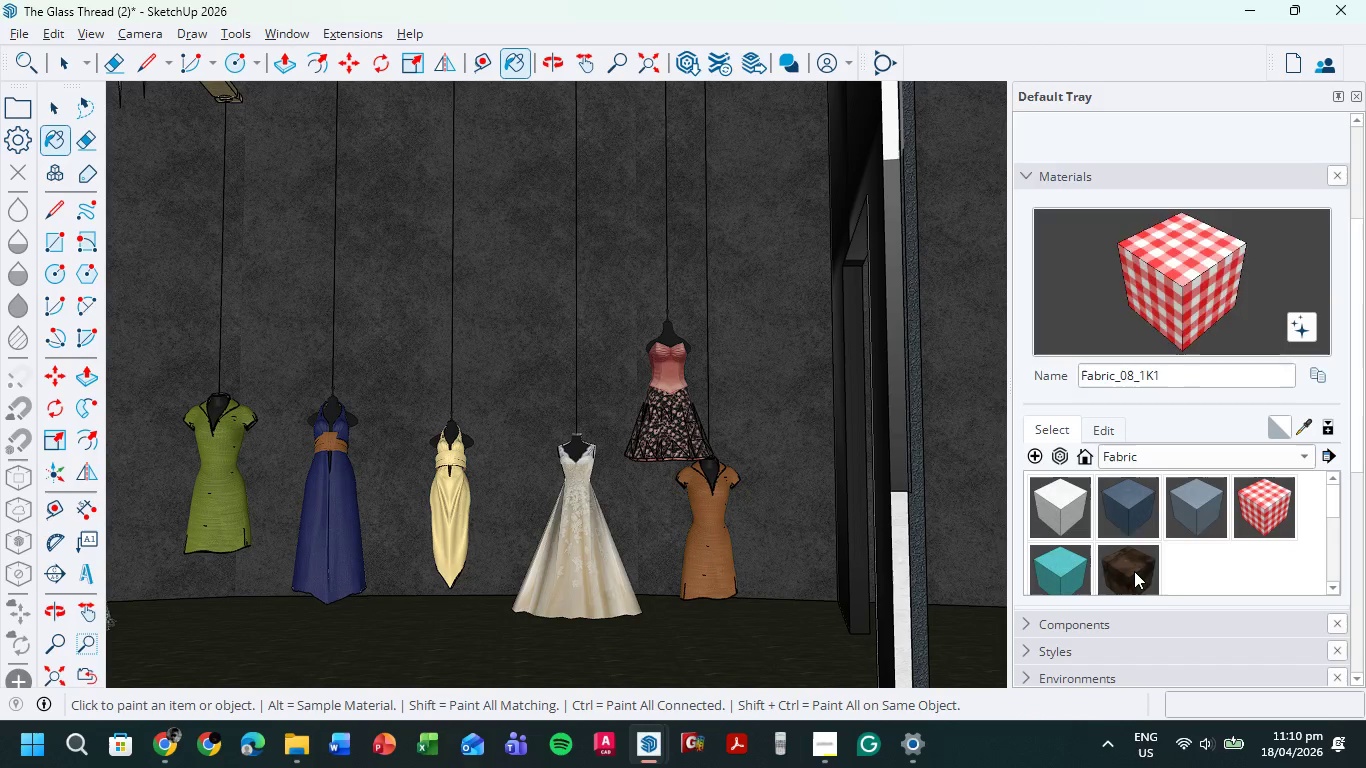 
left_click([1133, 572])
 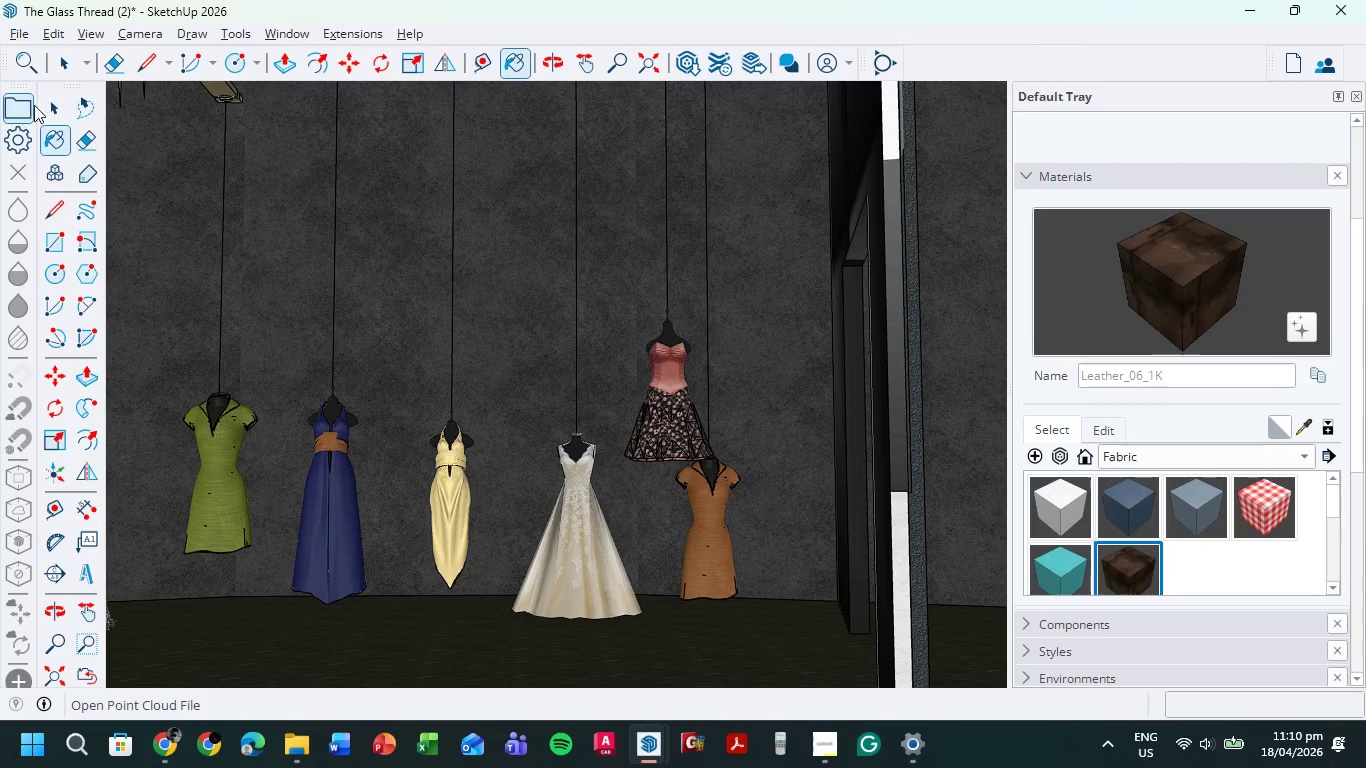 
left_click([65, 62])
 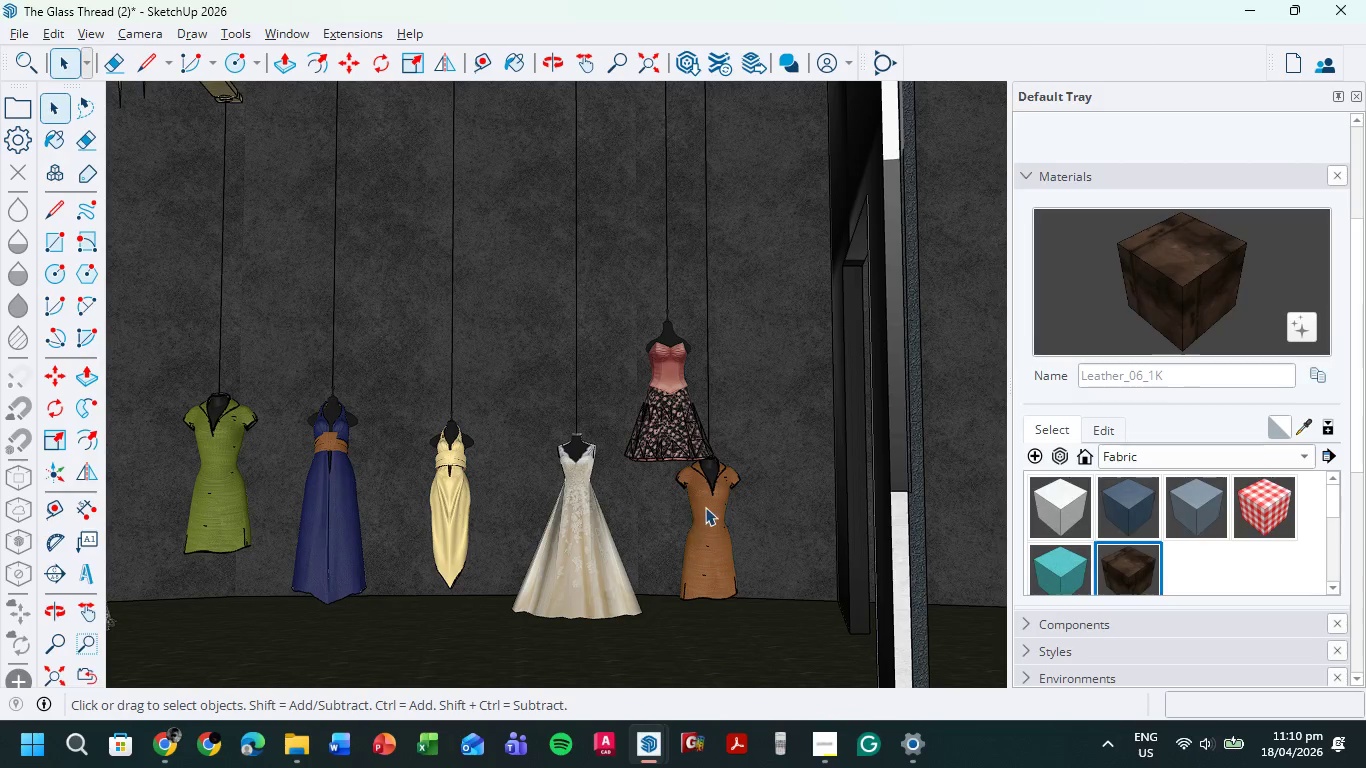 
double_click([706, 505])
 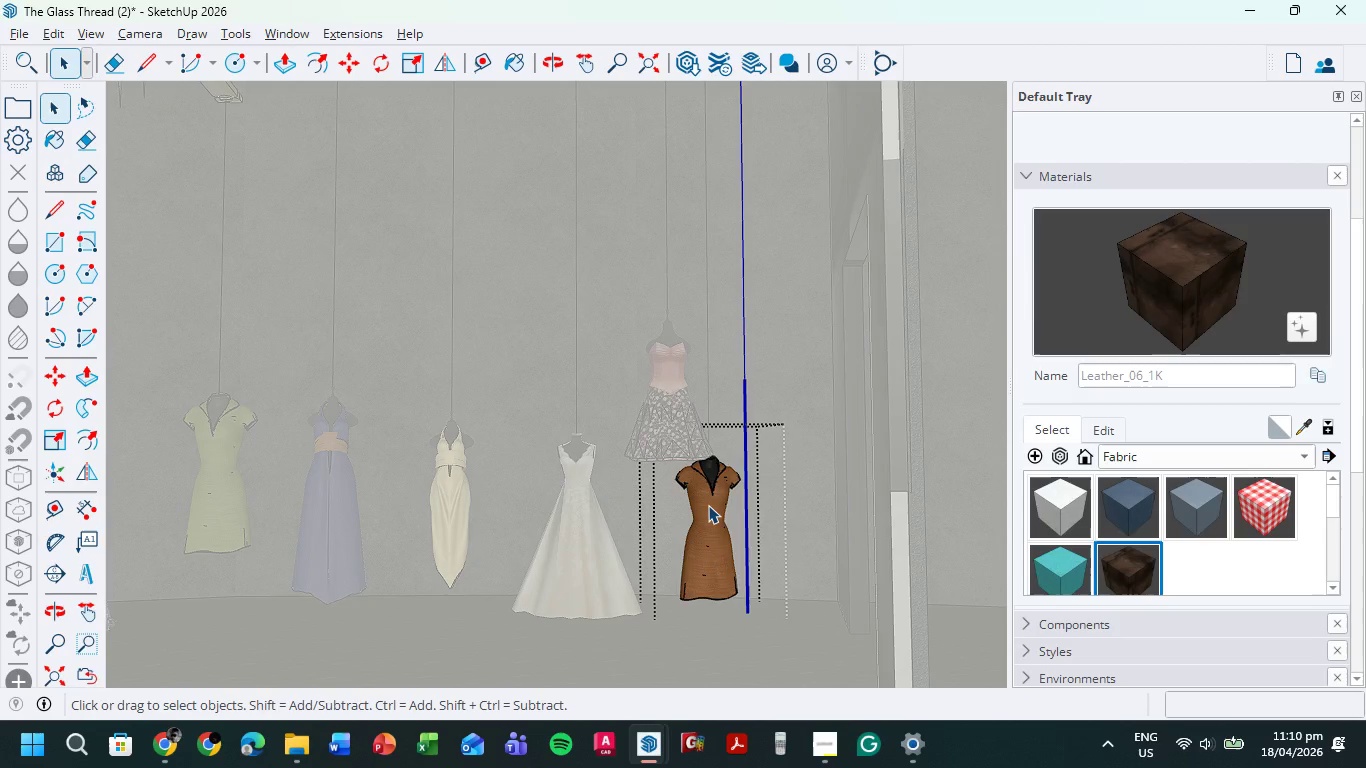 
double_click([708, 505])
 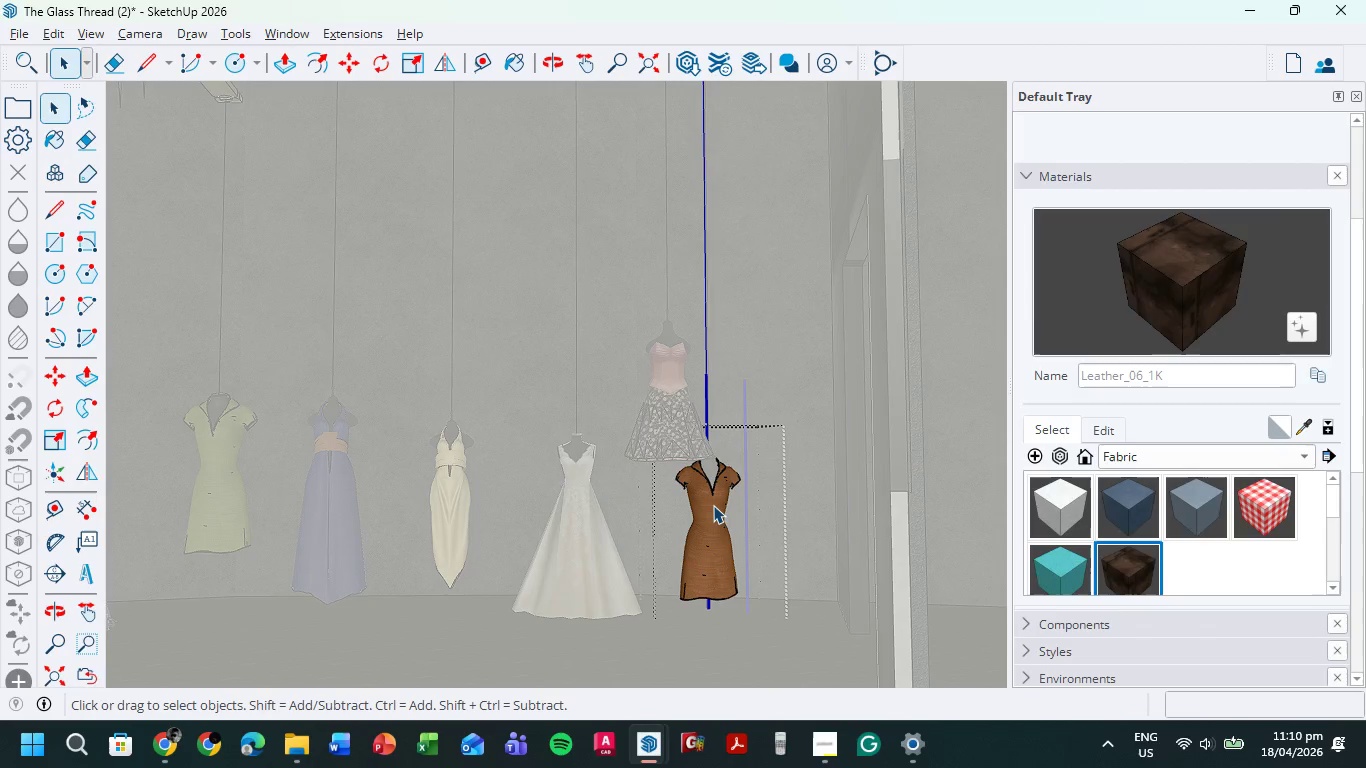 
left_click([713, 505])
 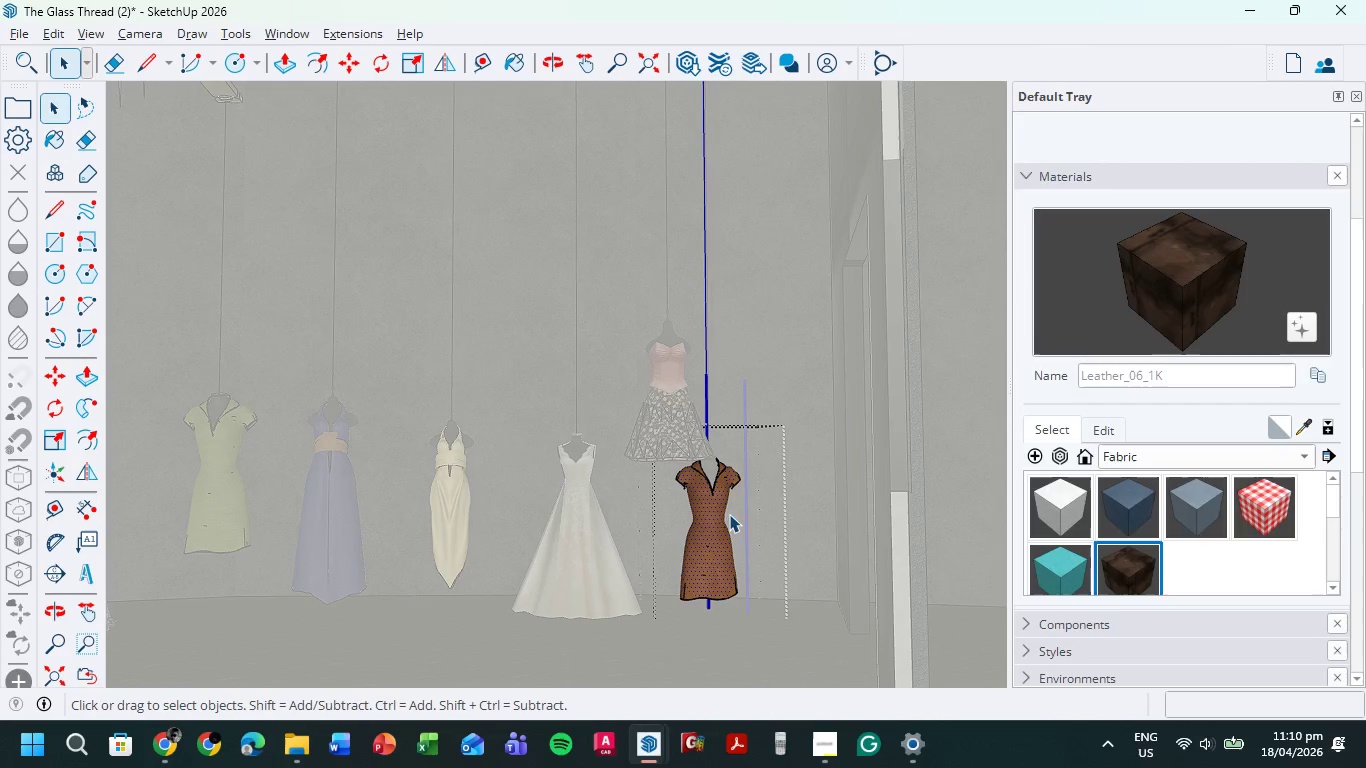 
left_click([1147, 297])
 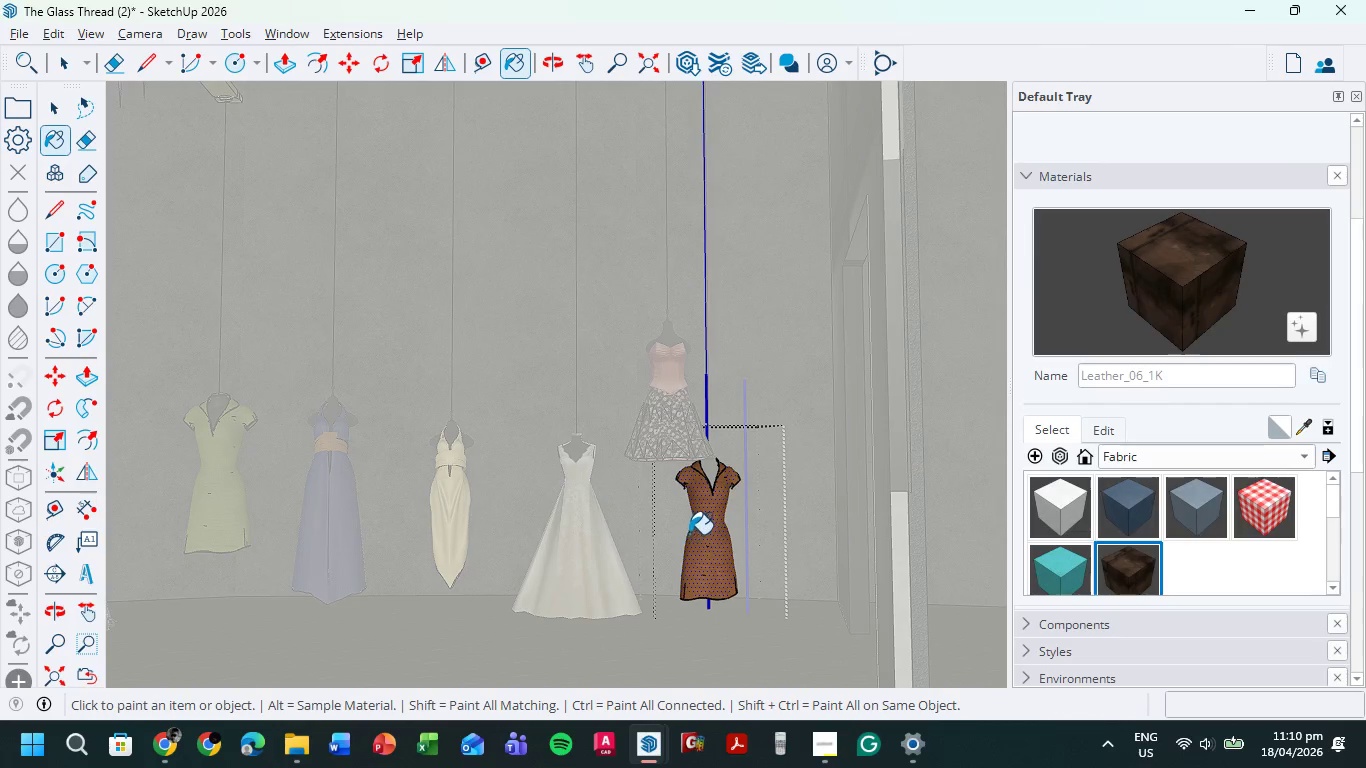 
left_click([713, 523])
 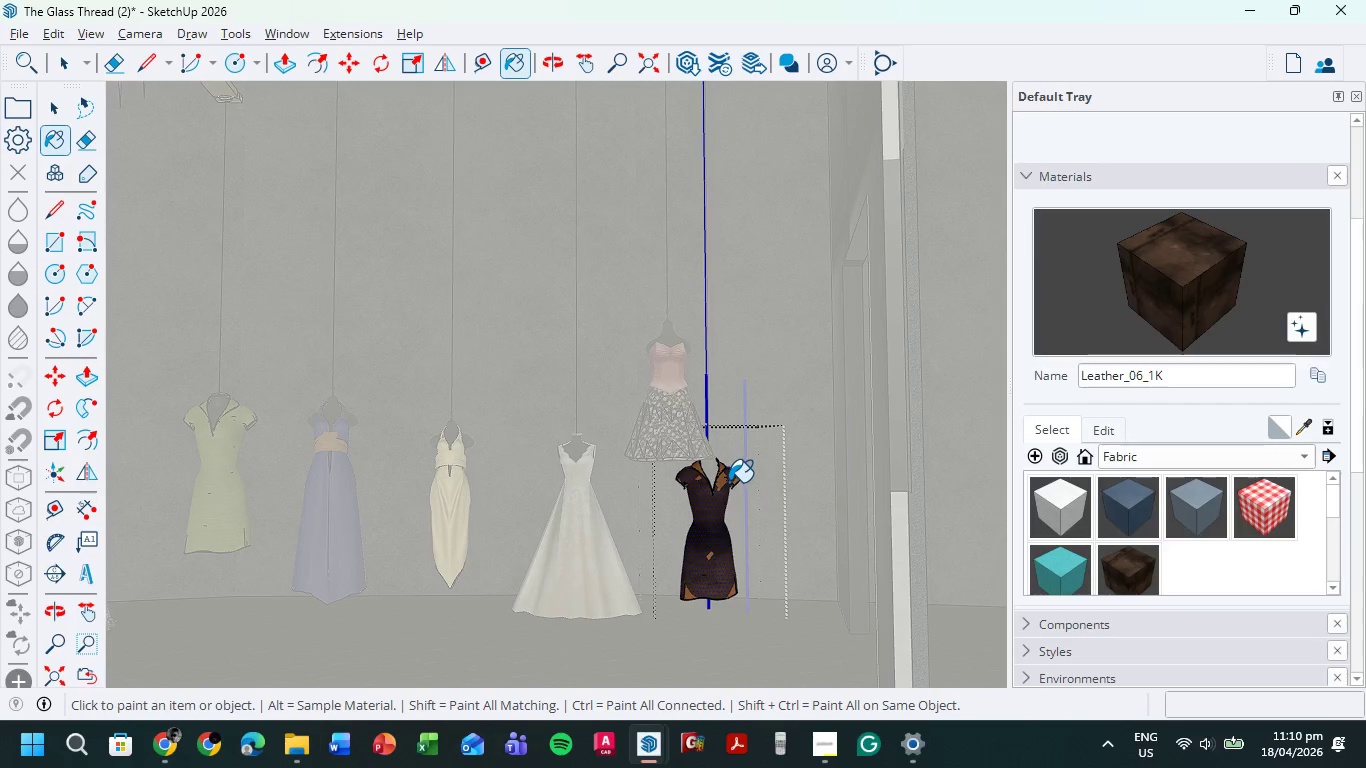 
left_click([722, 481])
 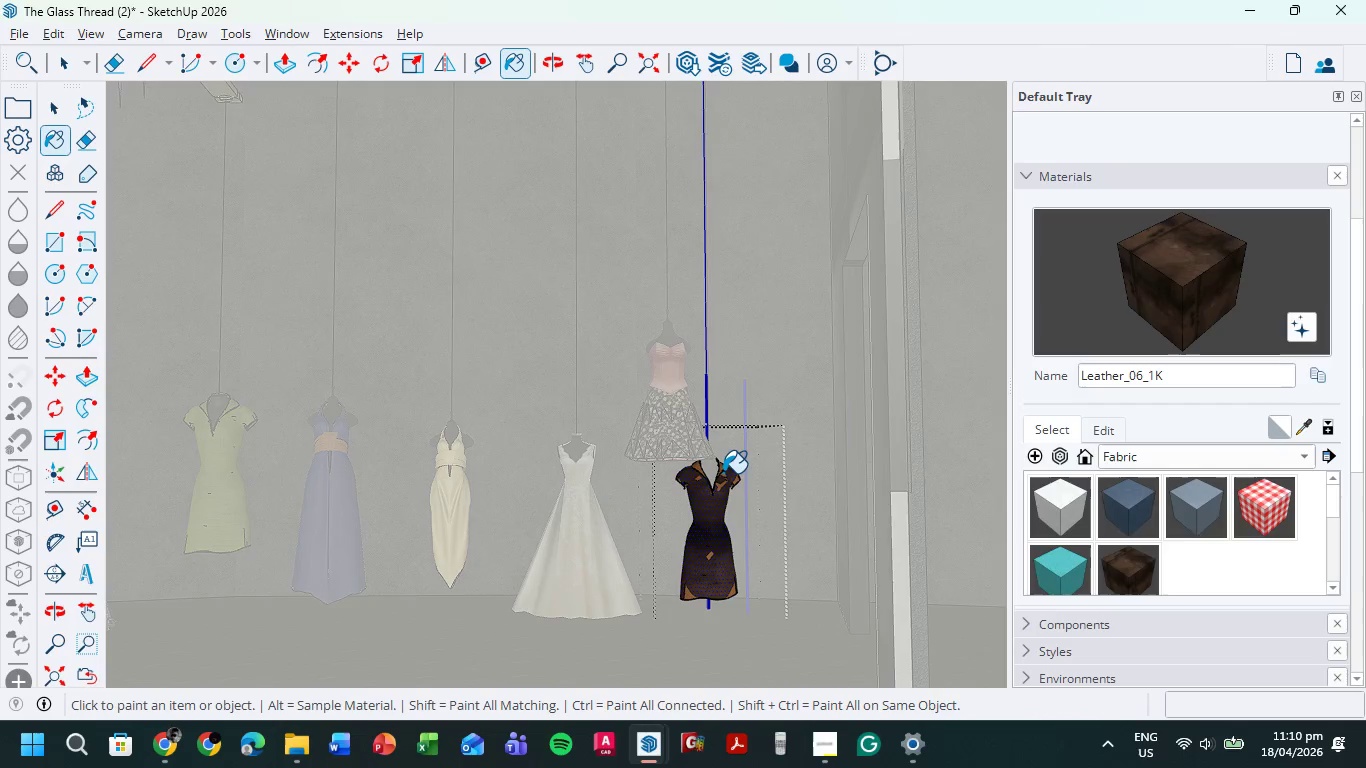 
scroll: coordinate [722, 473], scroll_direction: up, amount: 2.0
 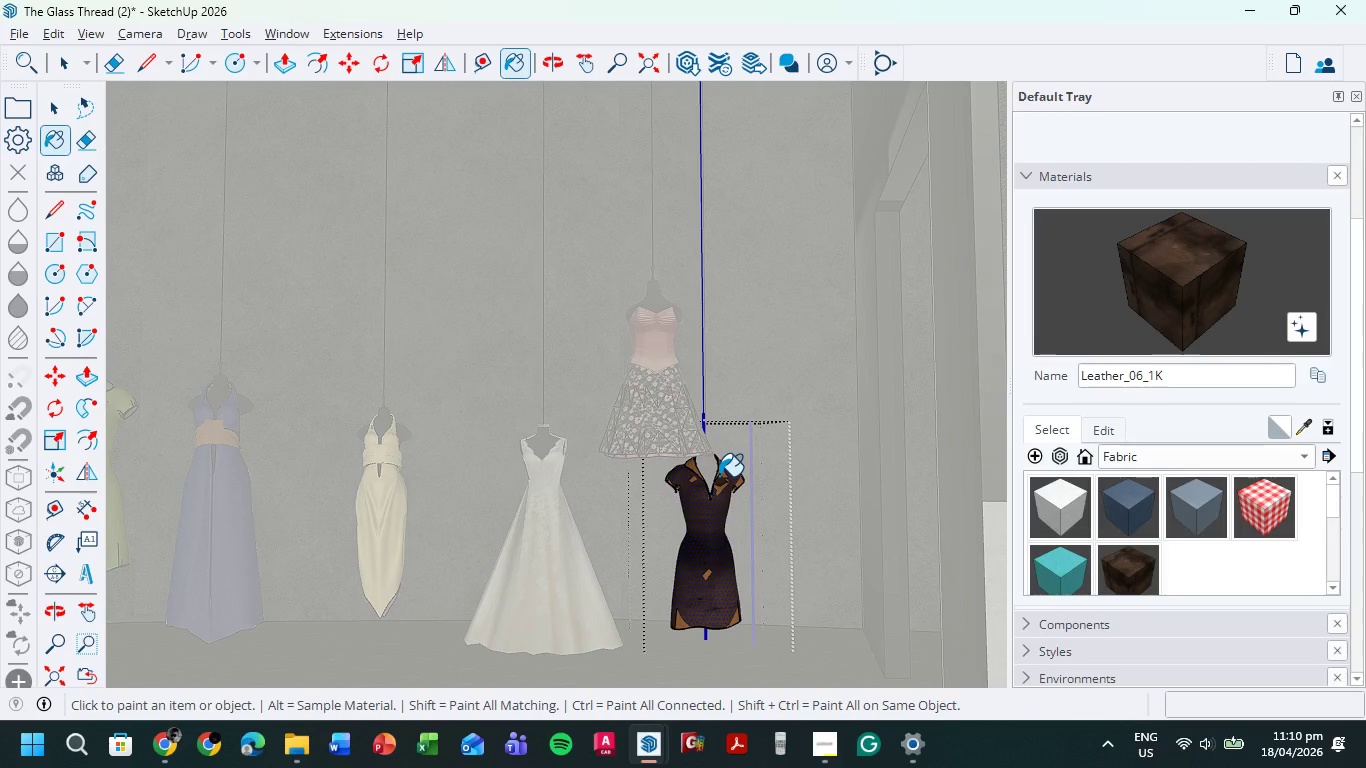 
key(Control+A)
 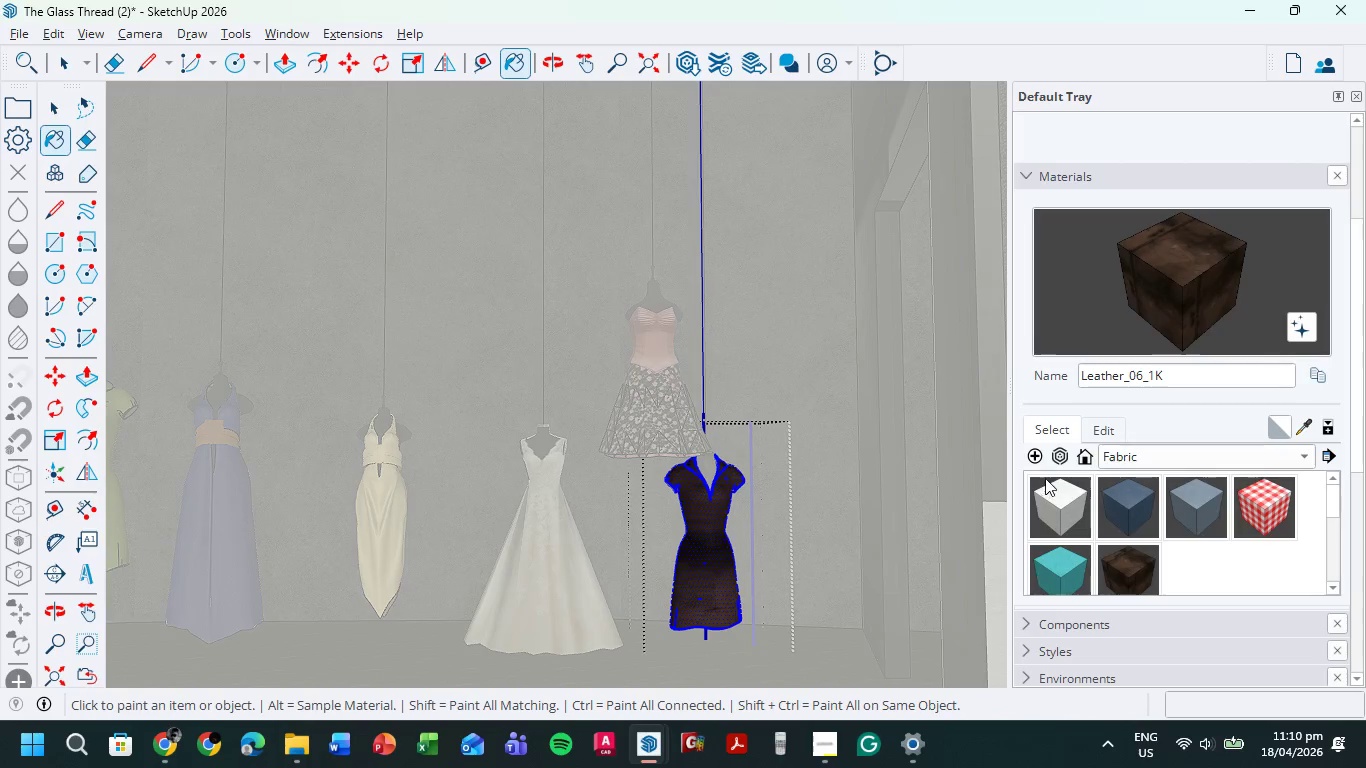 
left_click([1097, 423])
 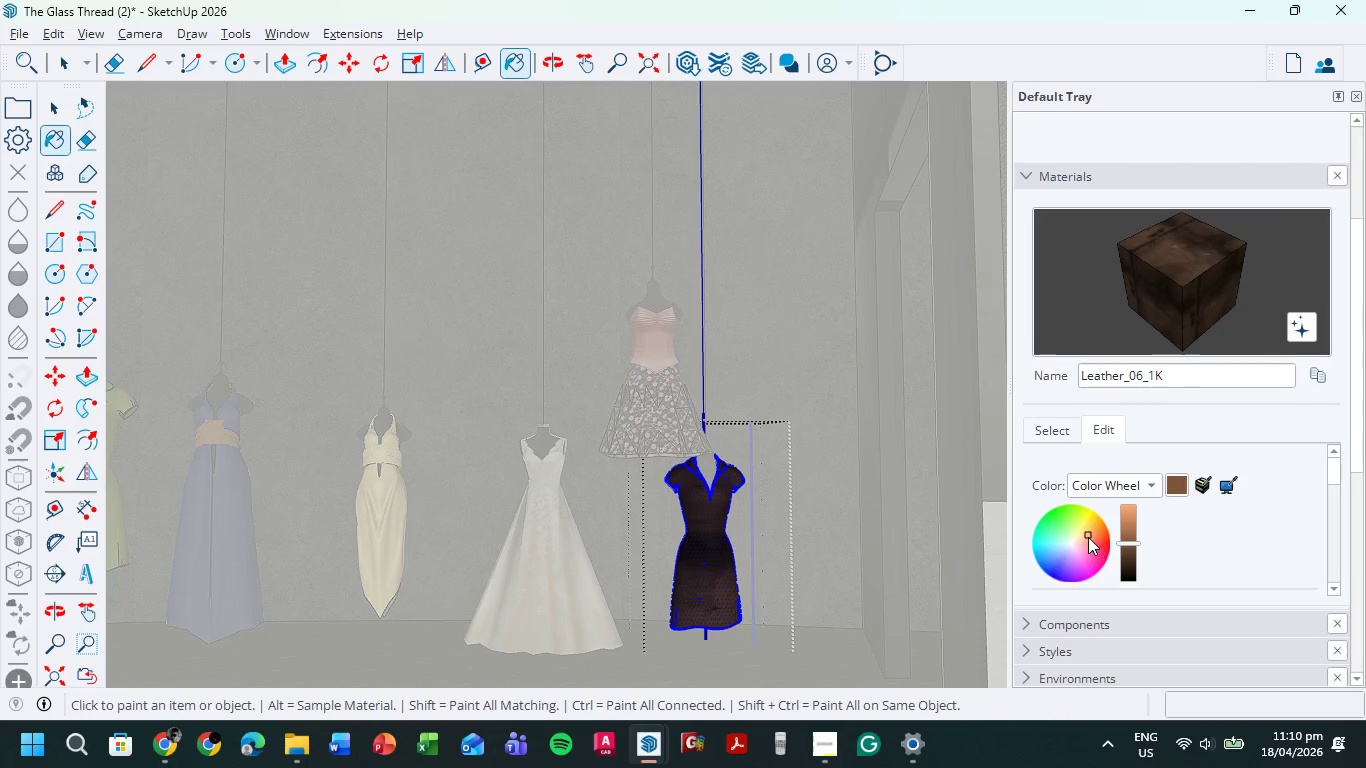 
left_click_drag(start_coordinate=[1090, 532], to_coordinate=[1103, 522])
 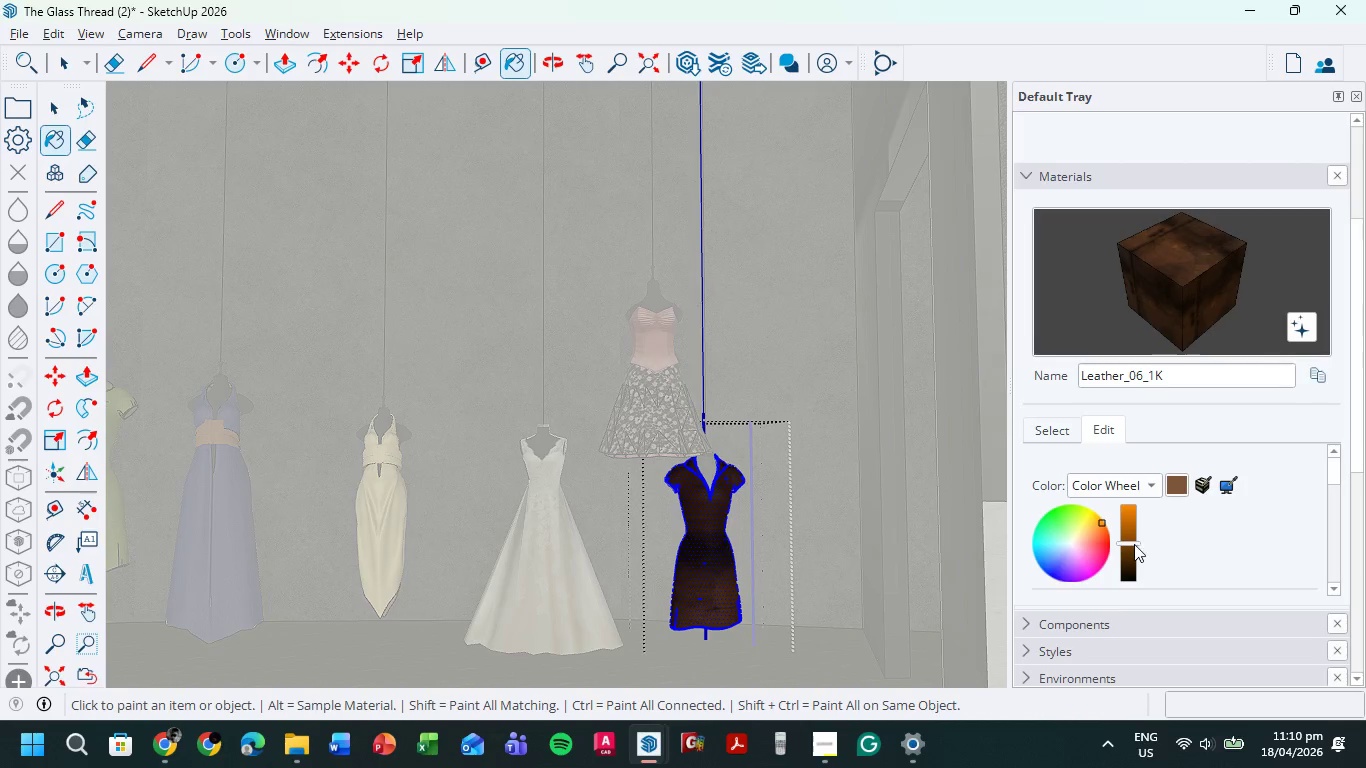 
left_click_drag(start_coordinate=[1133, 544], to_coordinate=[1137, 527])
 